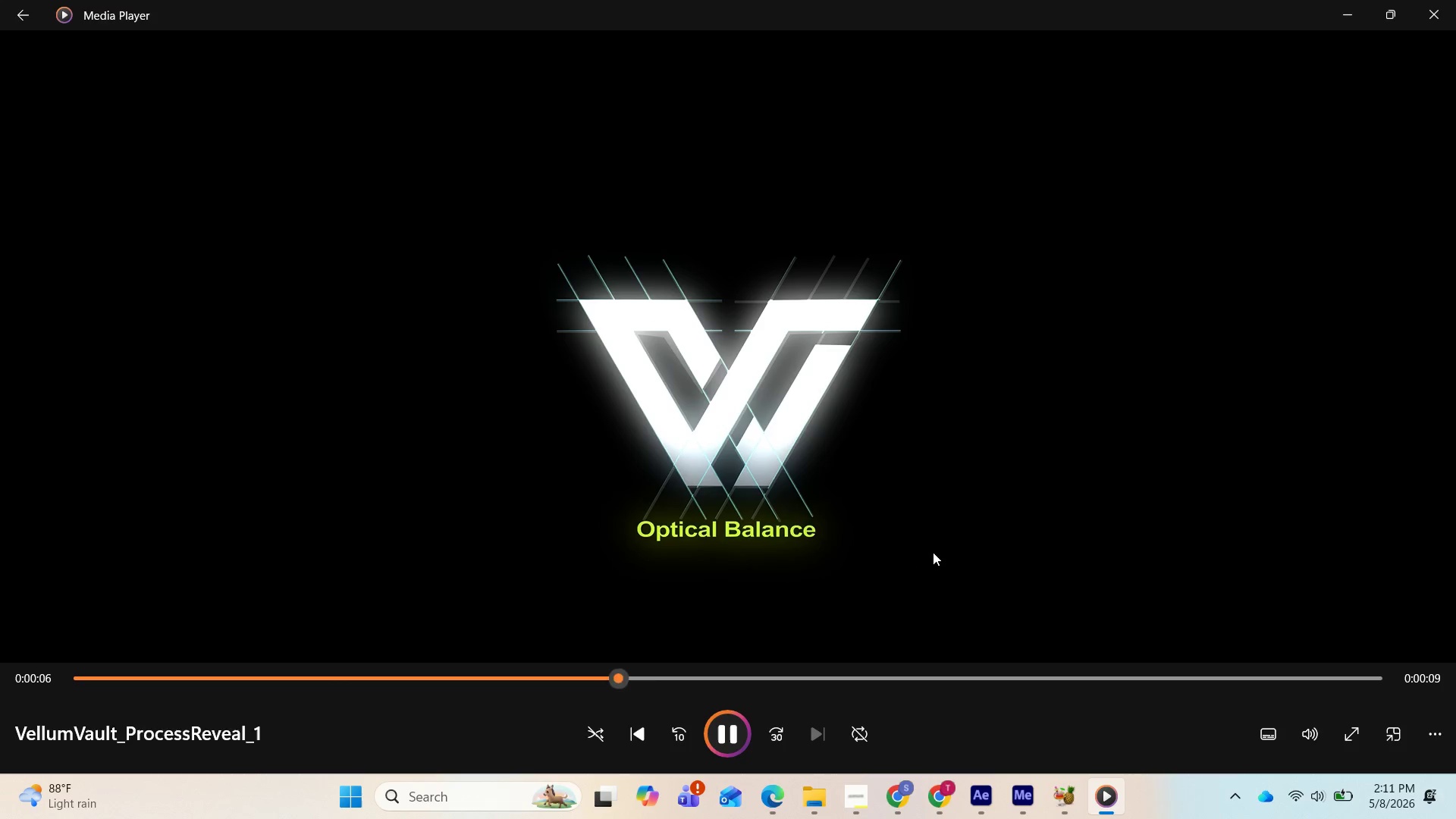 
left_click([1098, 803])
 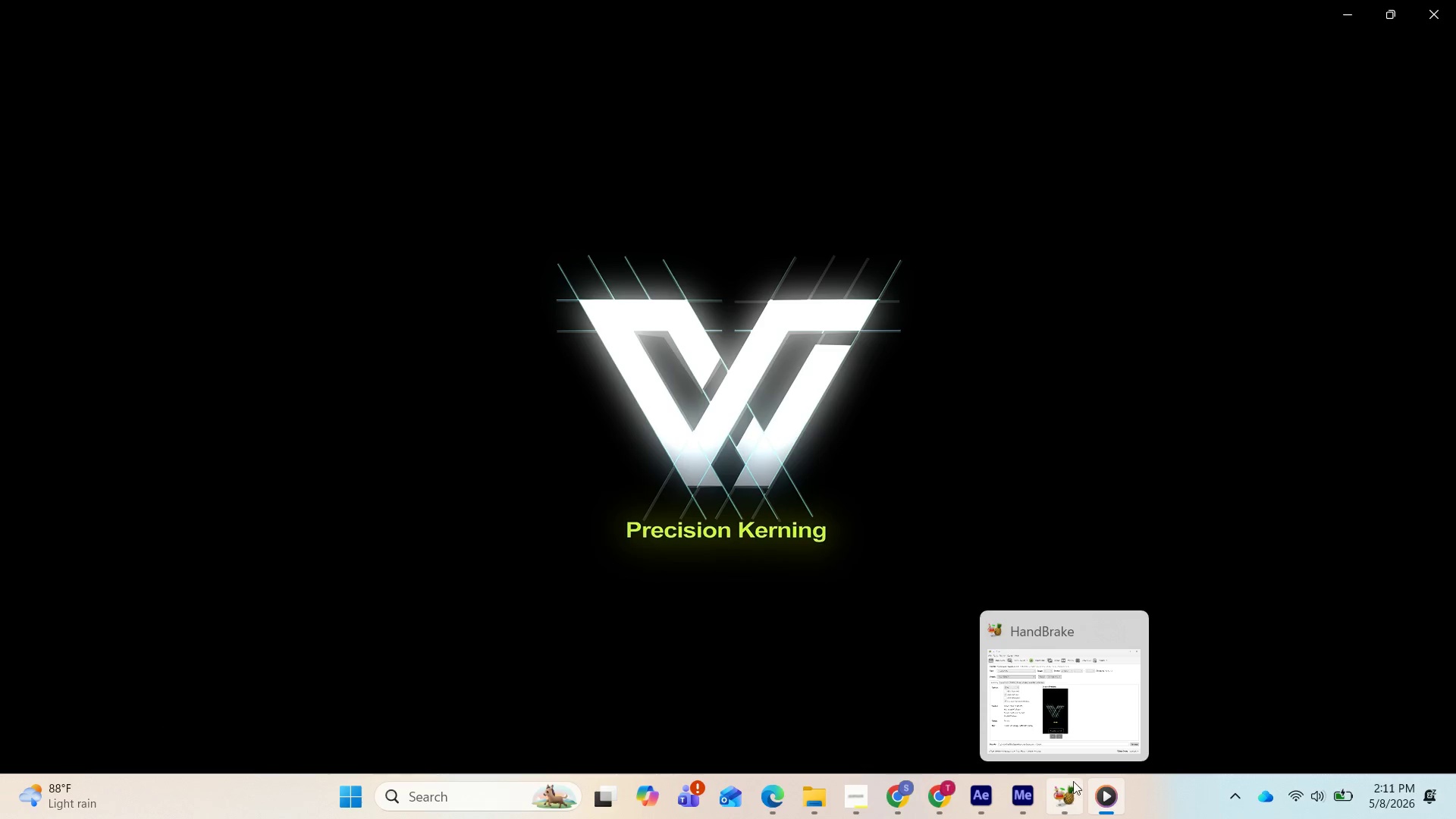 
left_click([1062, 741])
 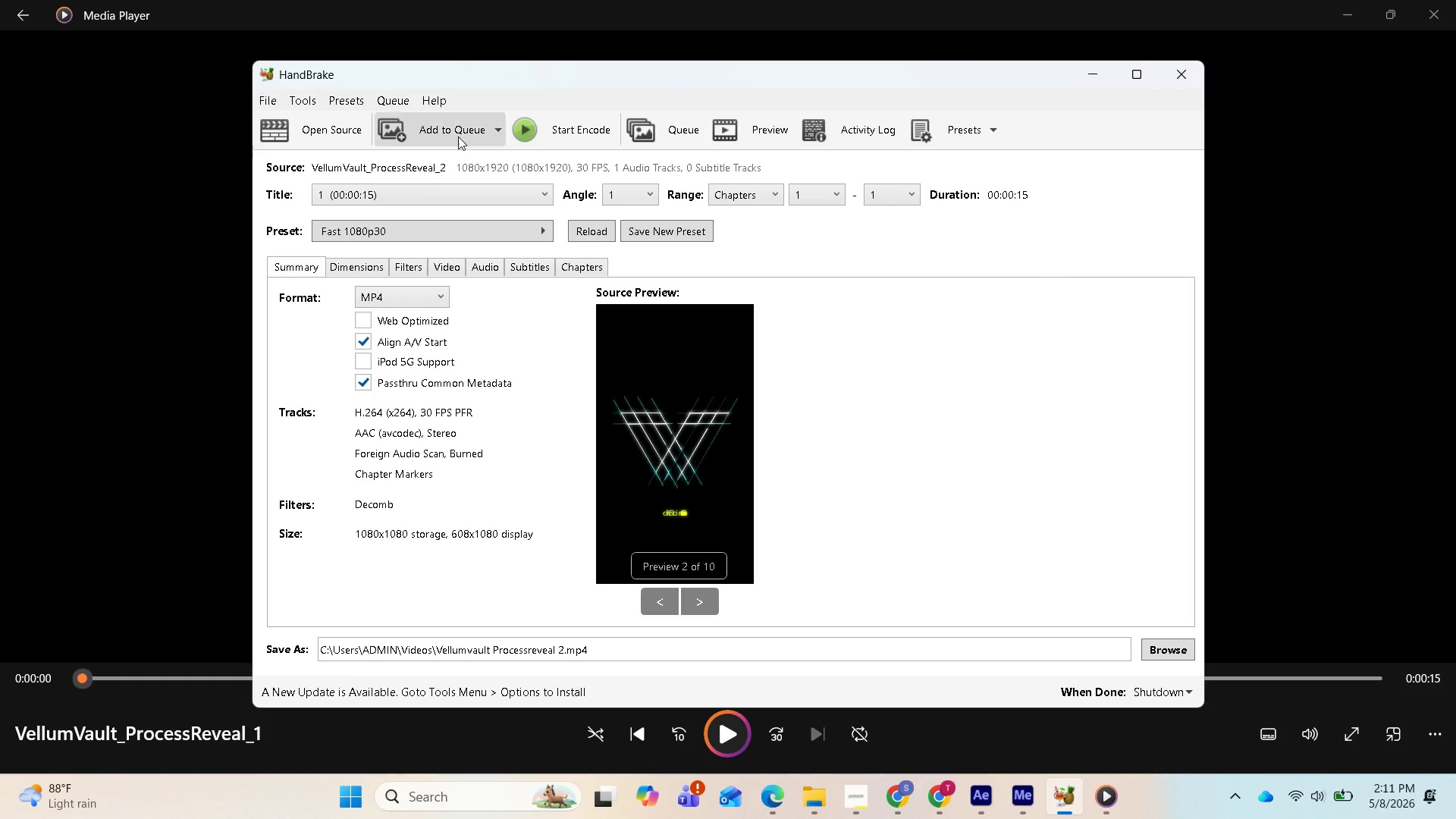 
left_click([523, 119])
 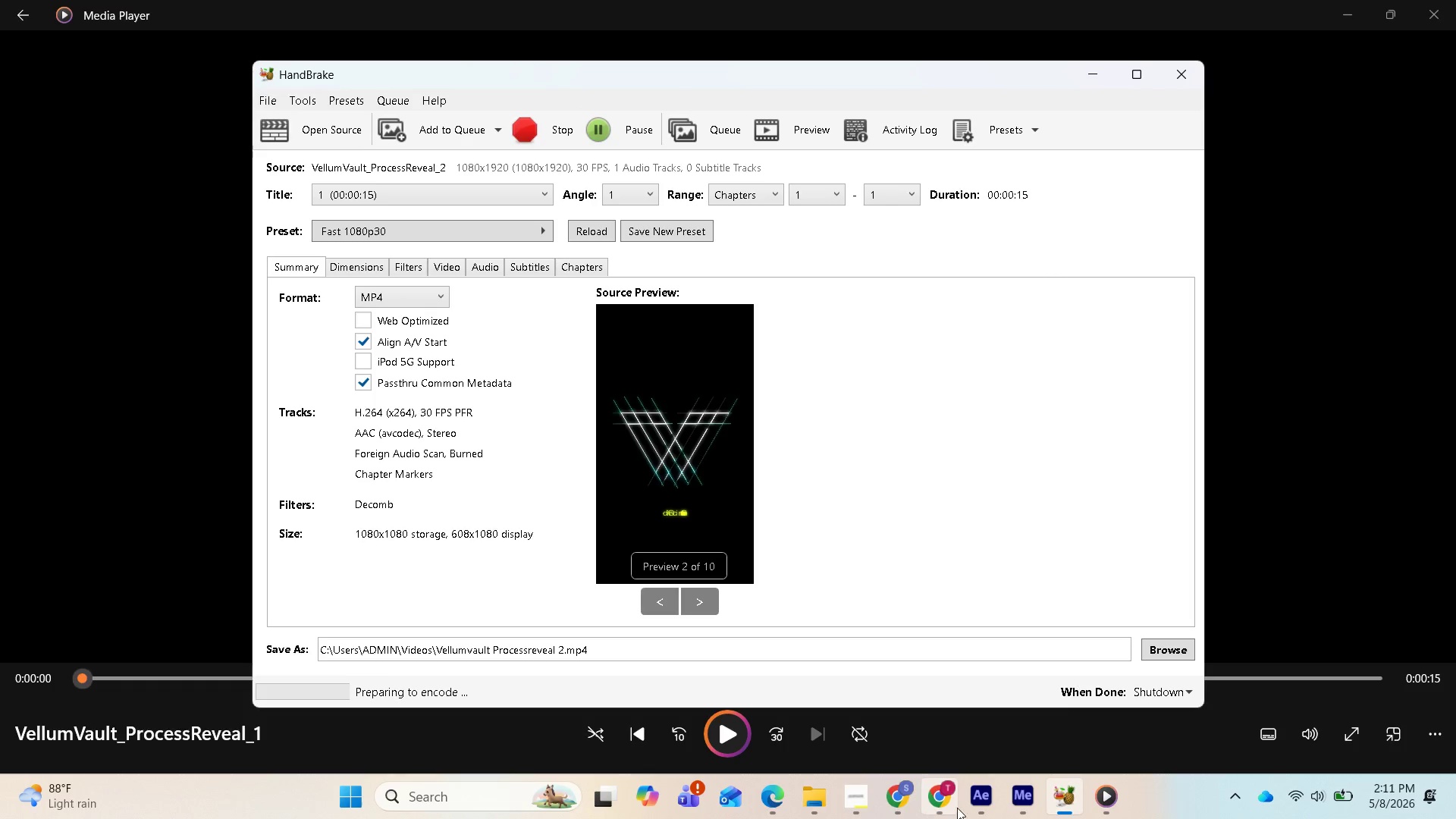 
left_click([947, 803])
 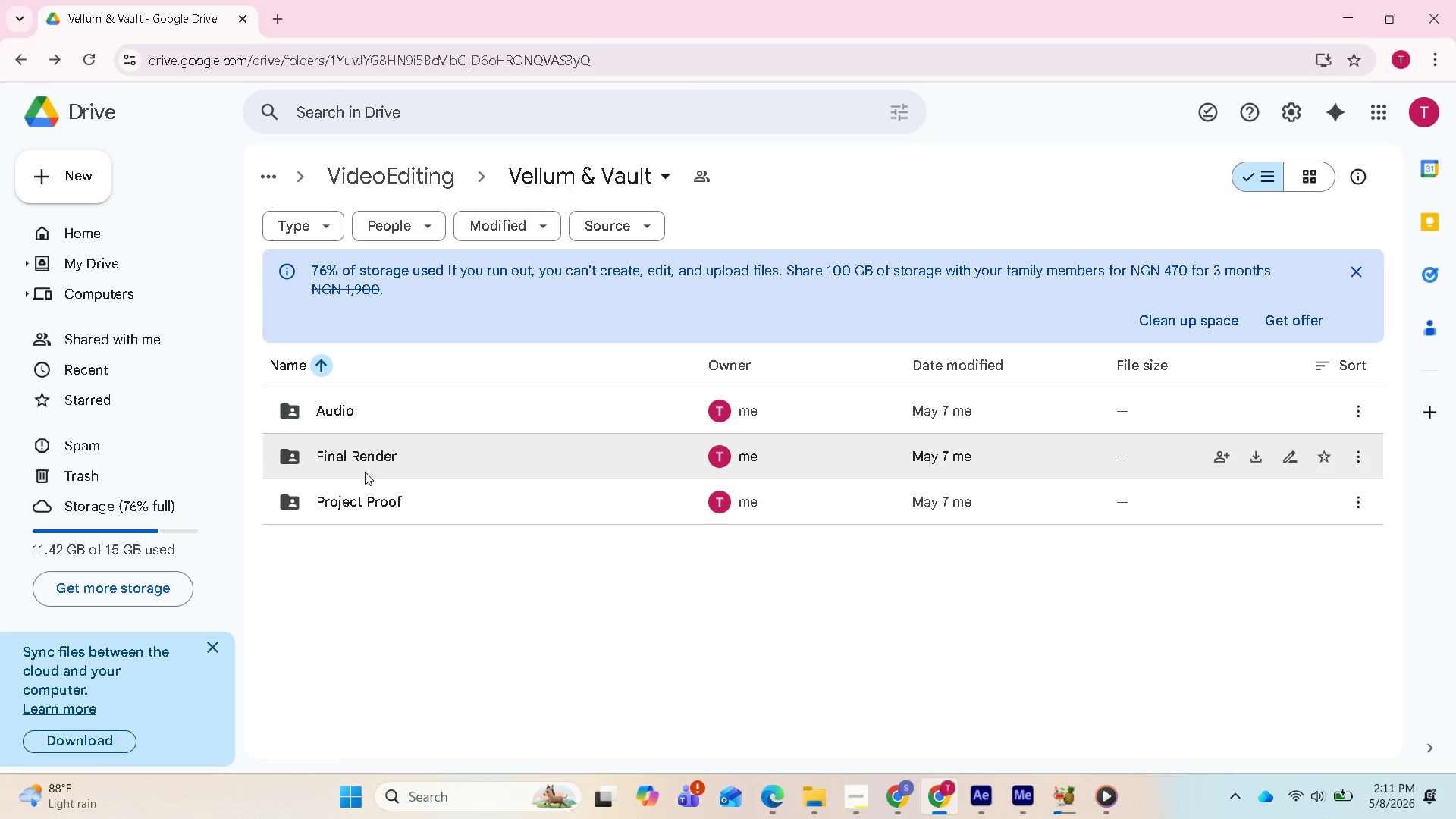 
double_click([362, 497])
 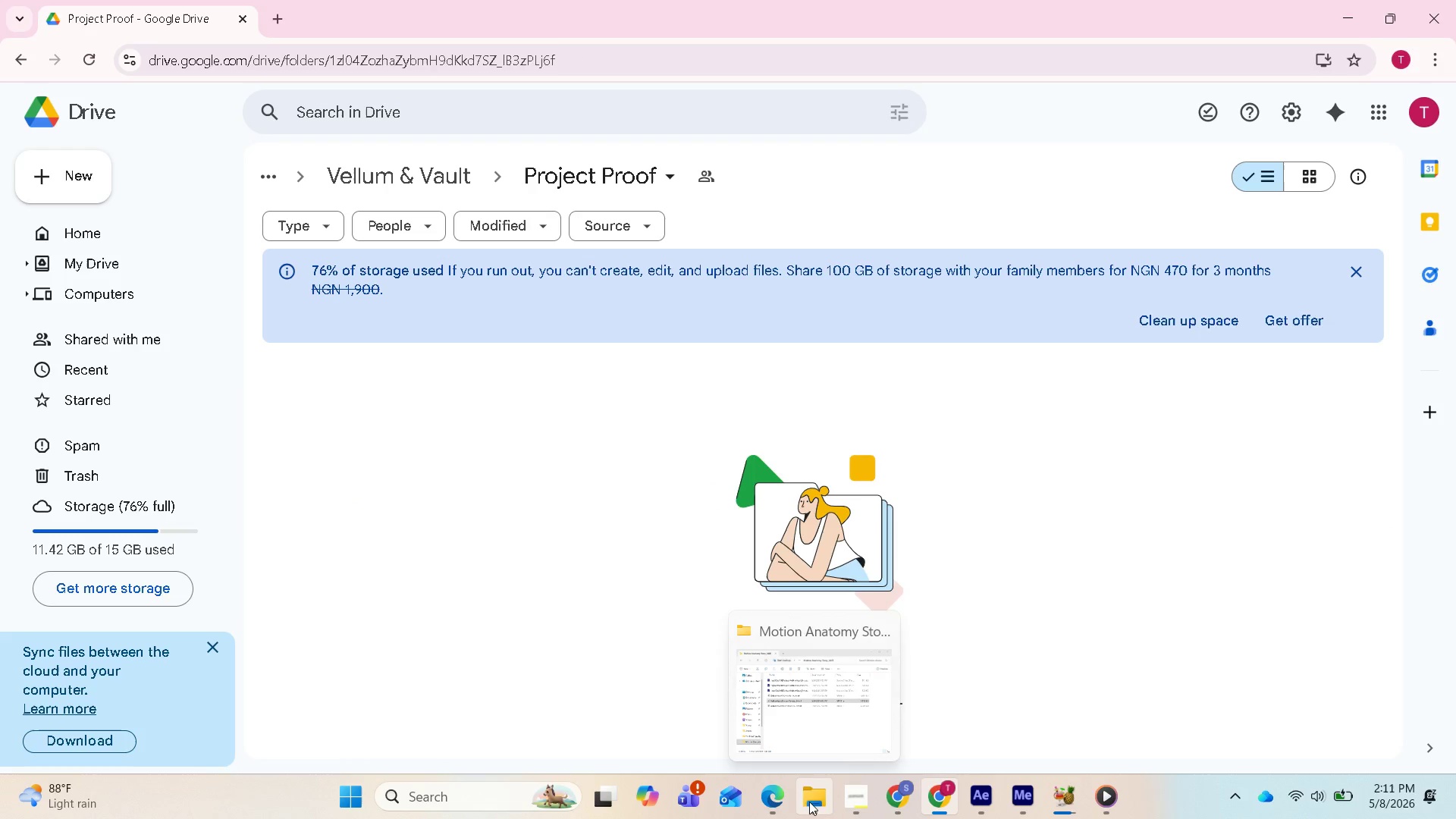 
left_click([810, 736])
 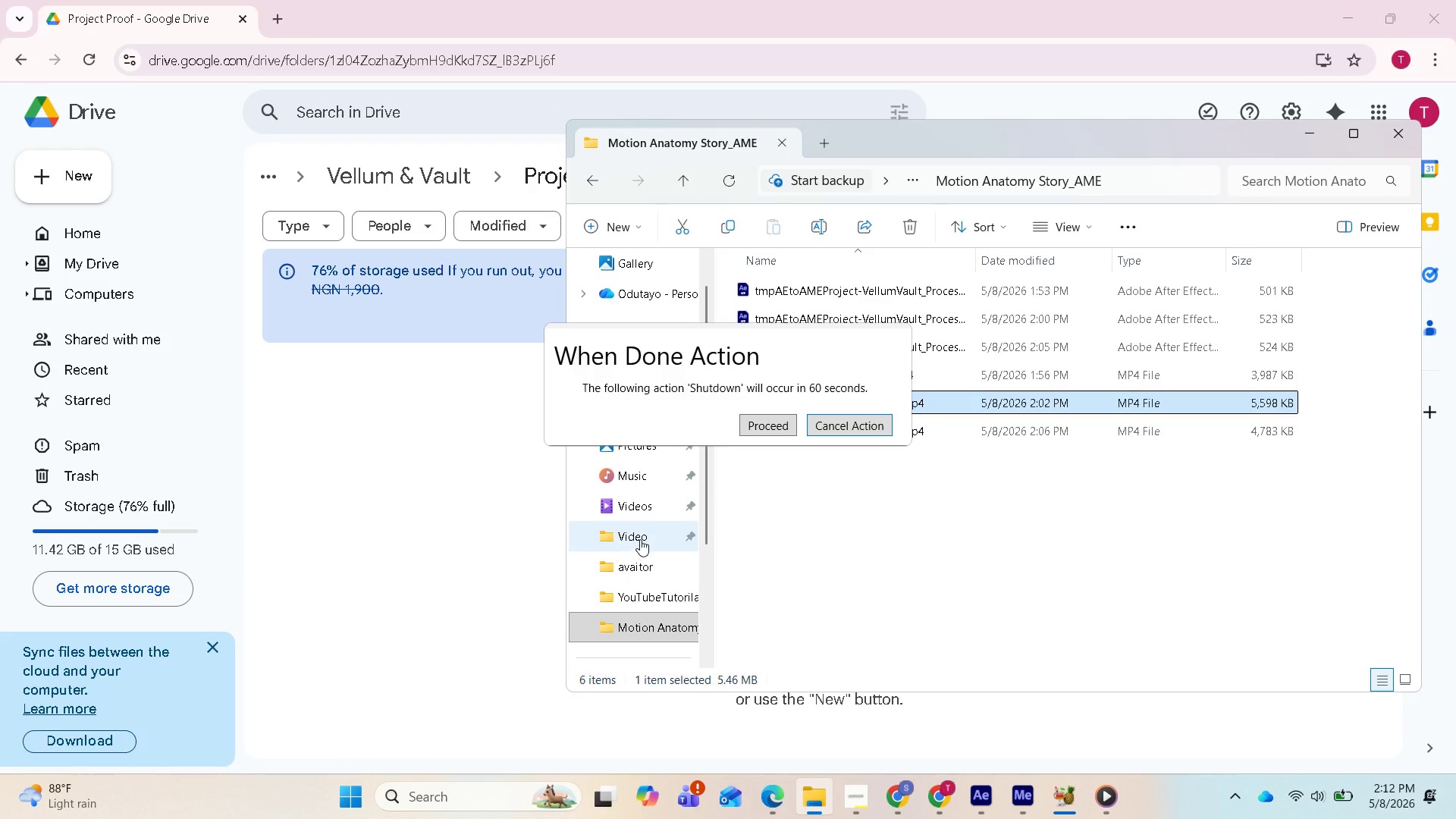 
left_click([817, 419])
 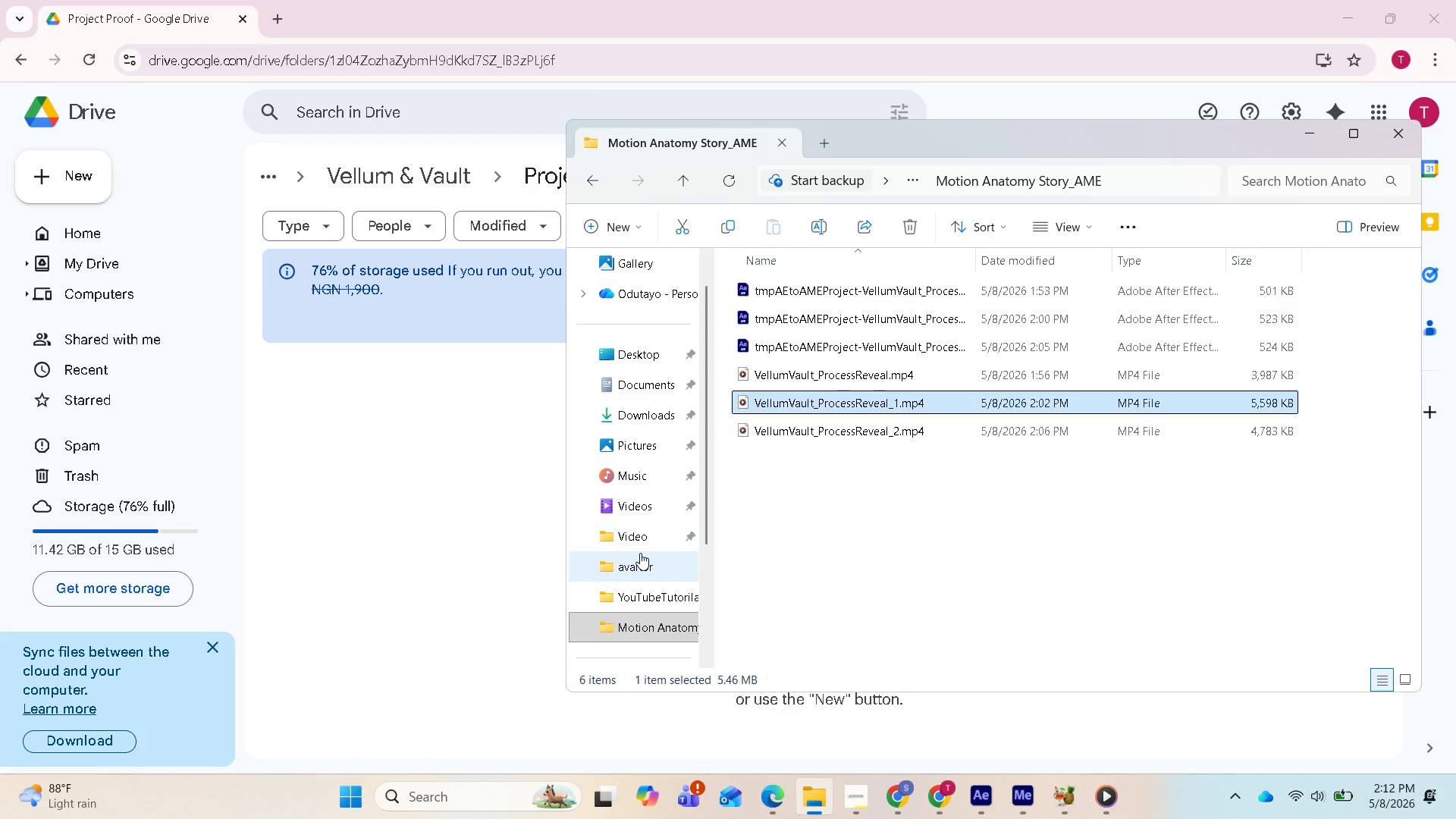 
left_click([642, 535])
 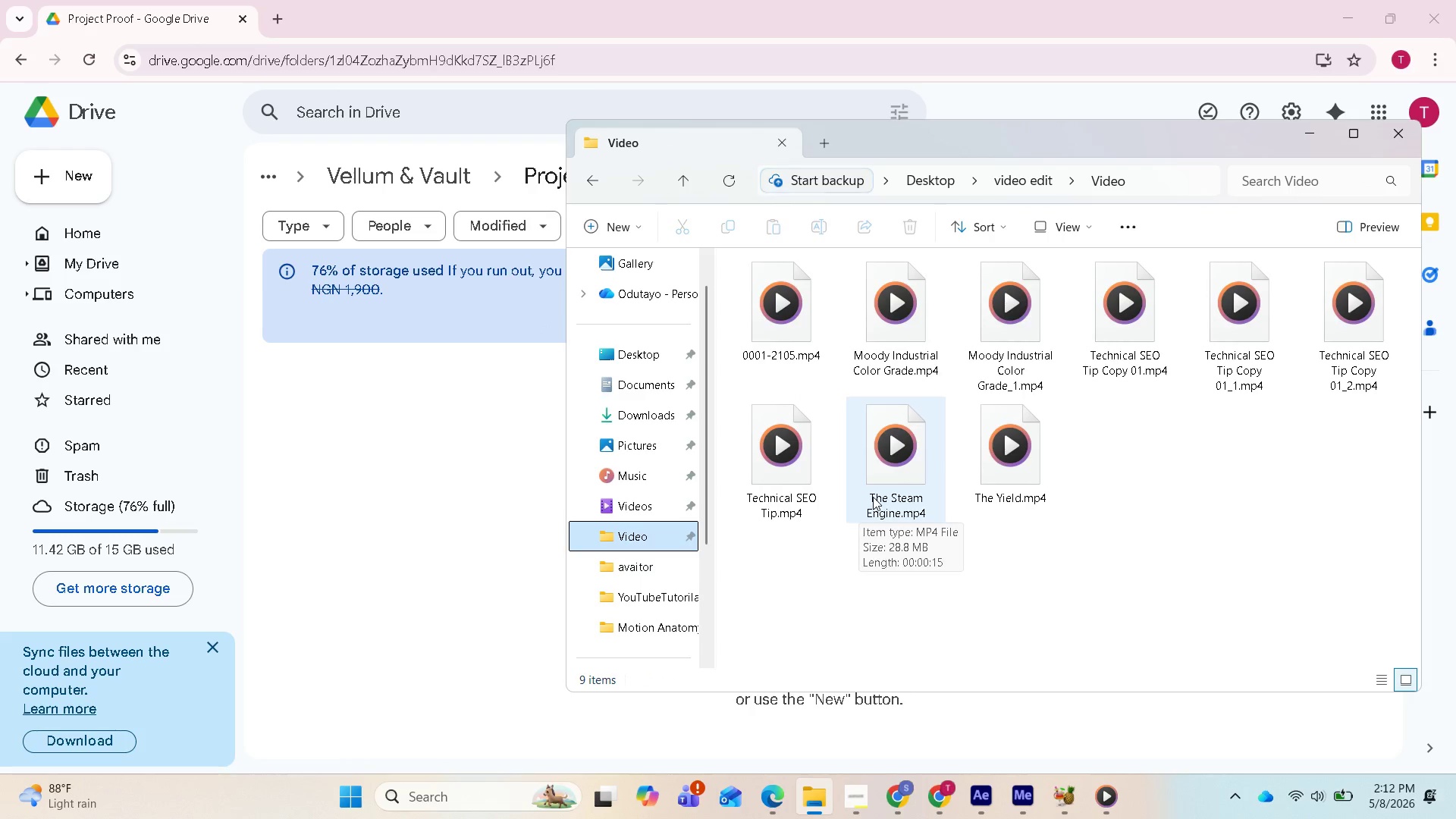 
left_click([654, 511])
 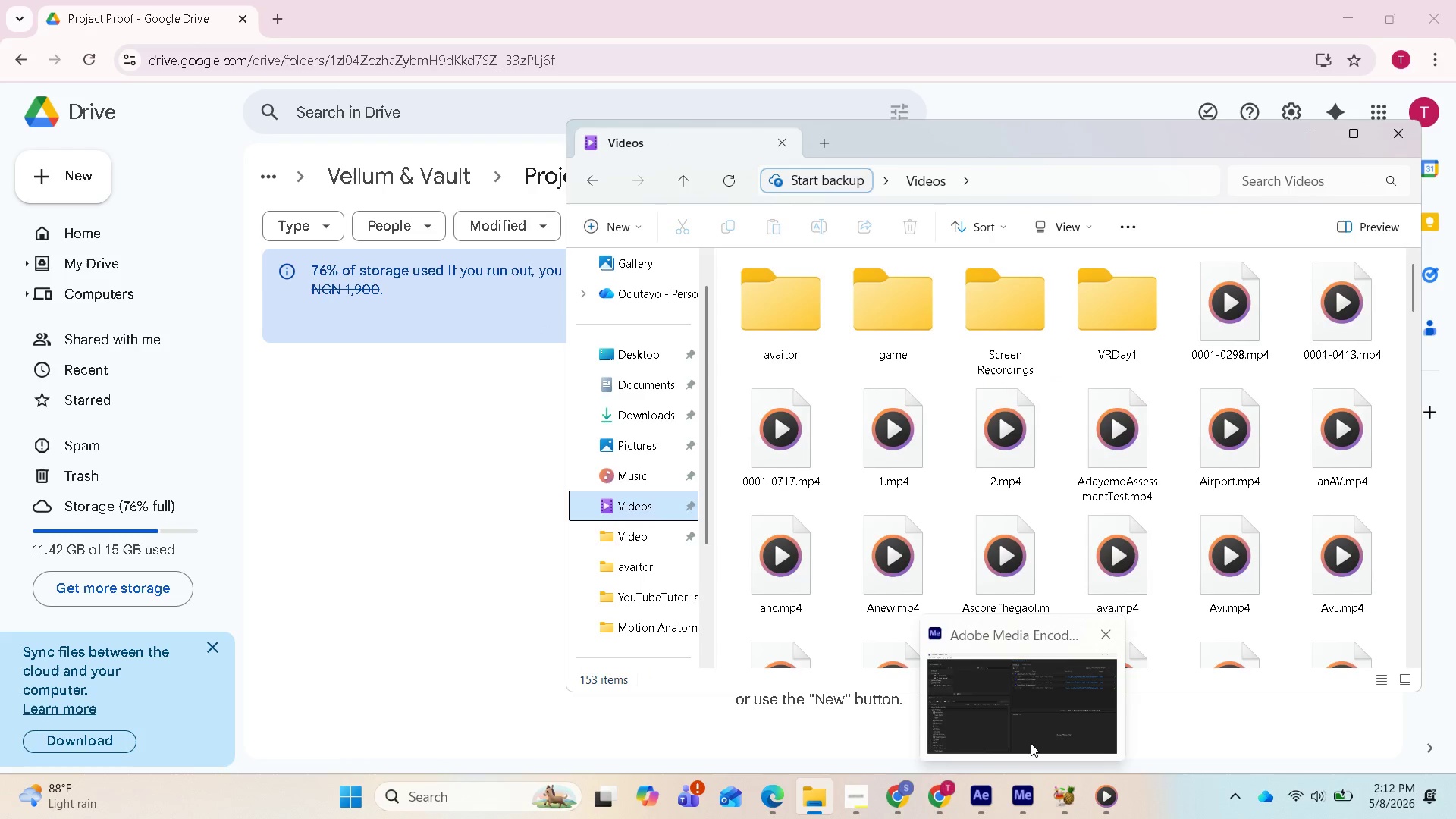 
wait(5.47)
 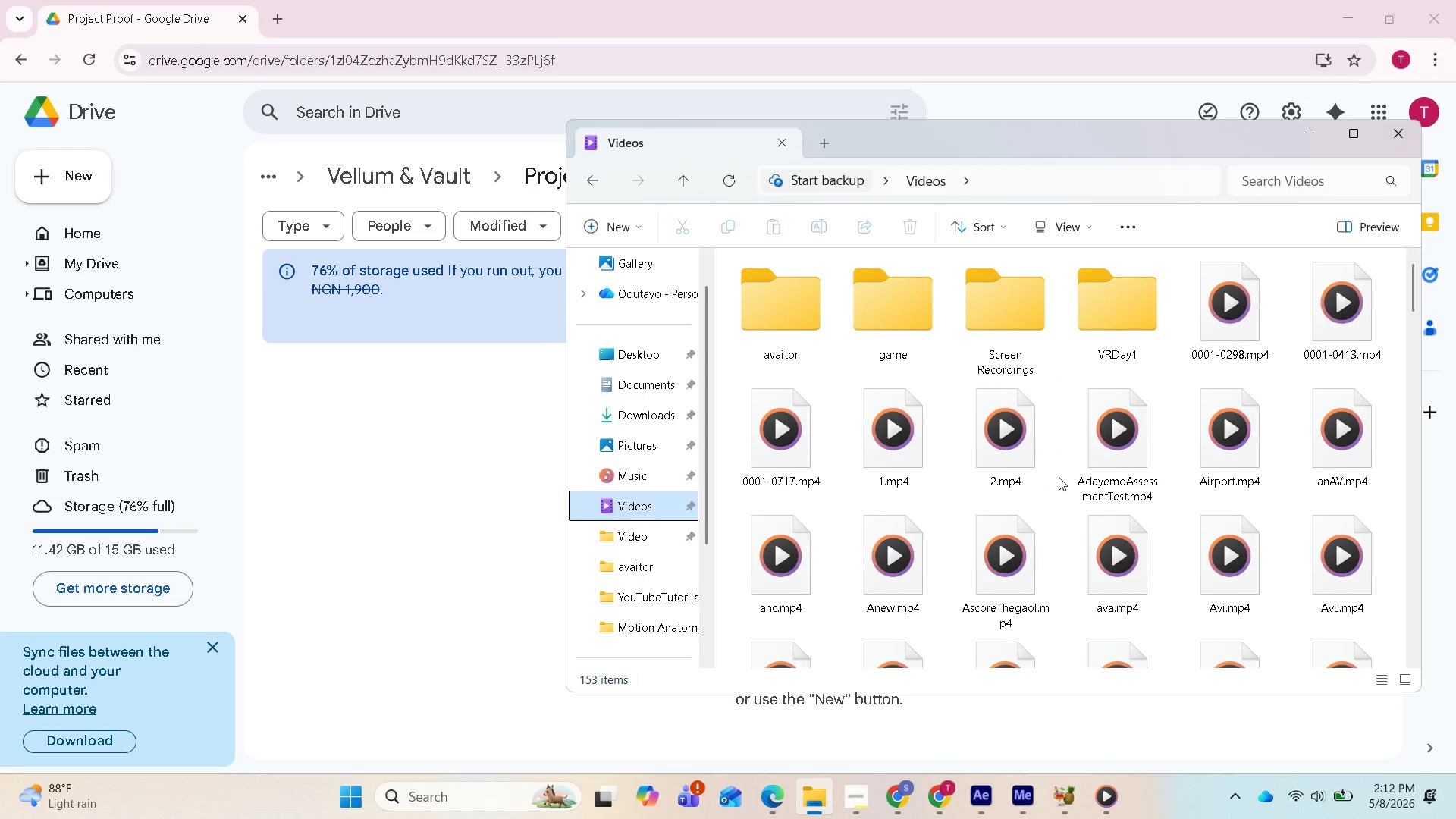 
left_click([1031, 743])
 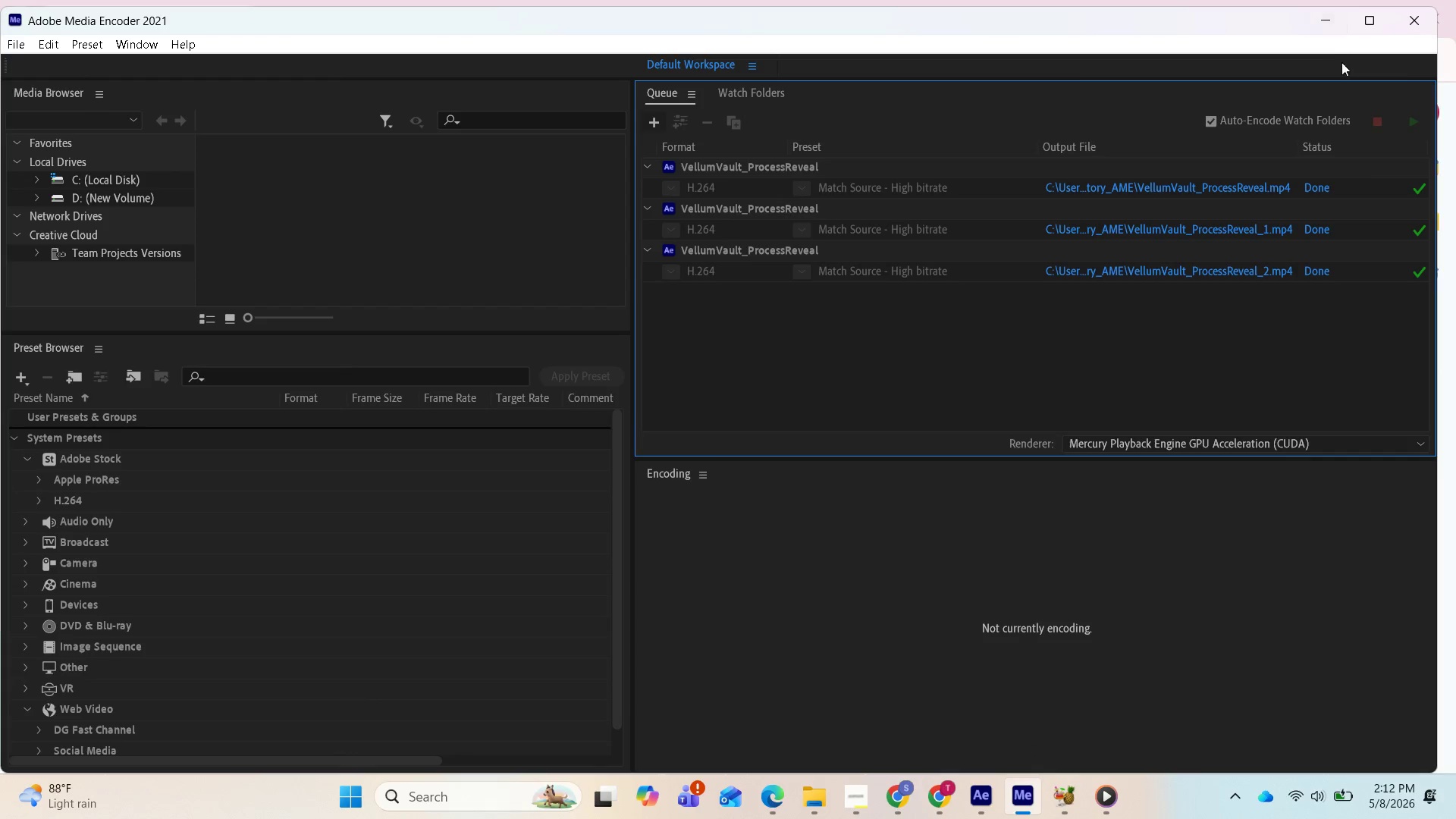 
left_click([1327, 33])
 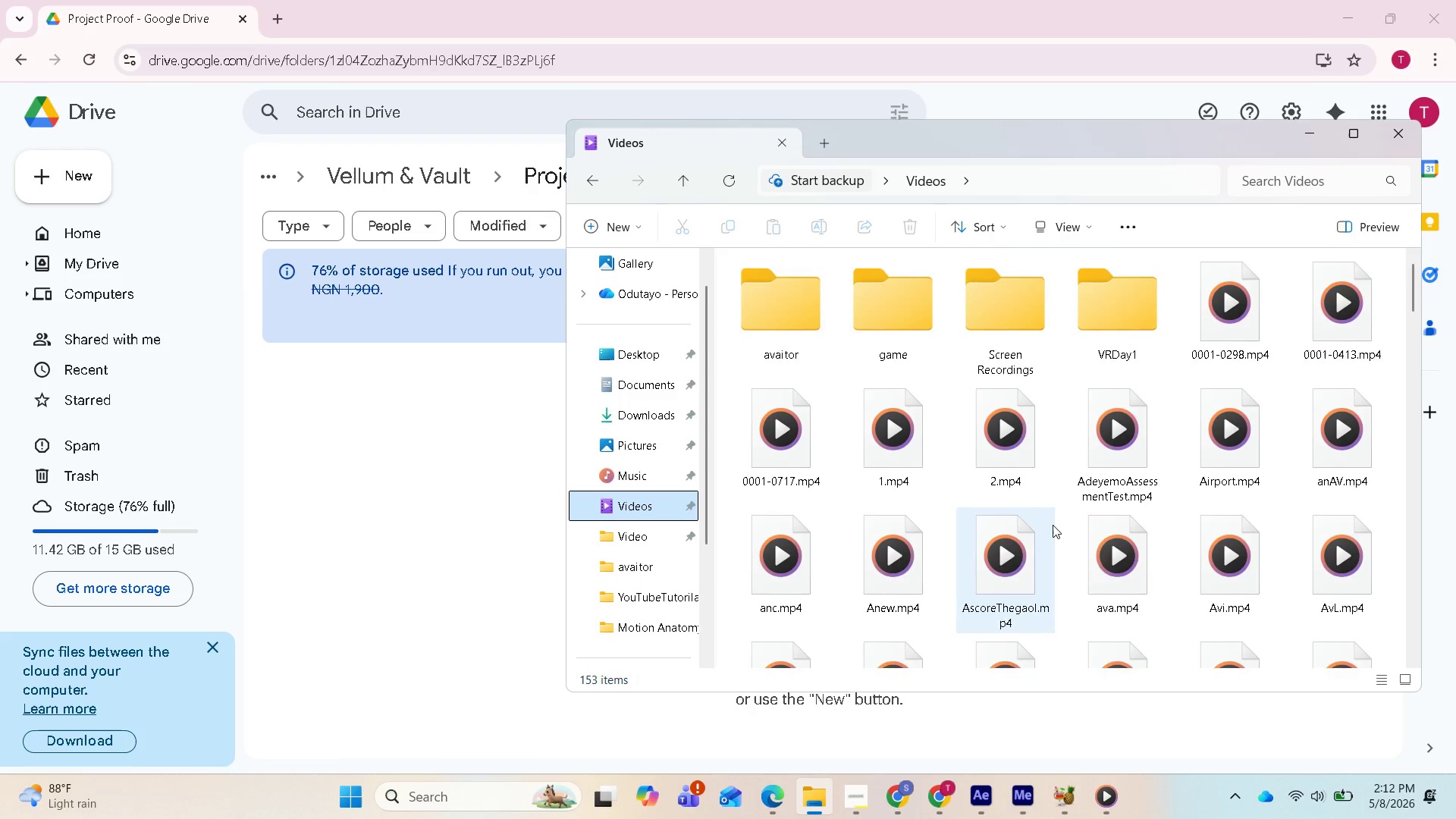 
scroll: coordinate [1138, 568], scroll_direction: down, amount: 17.0
 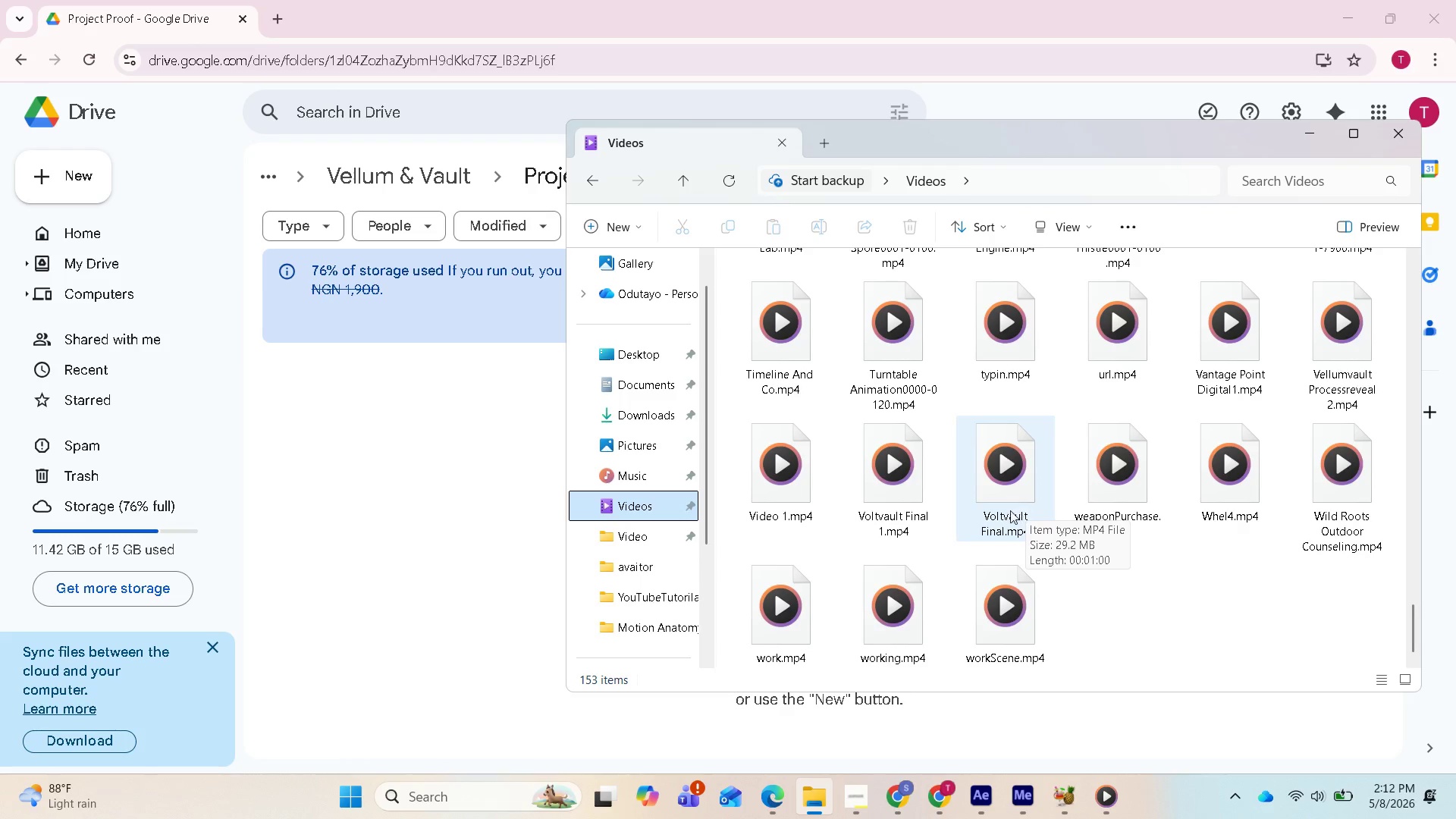 
mouse_move([934, 513])
 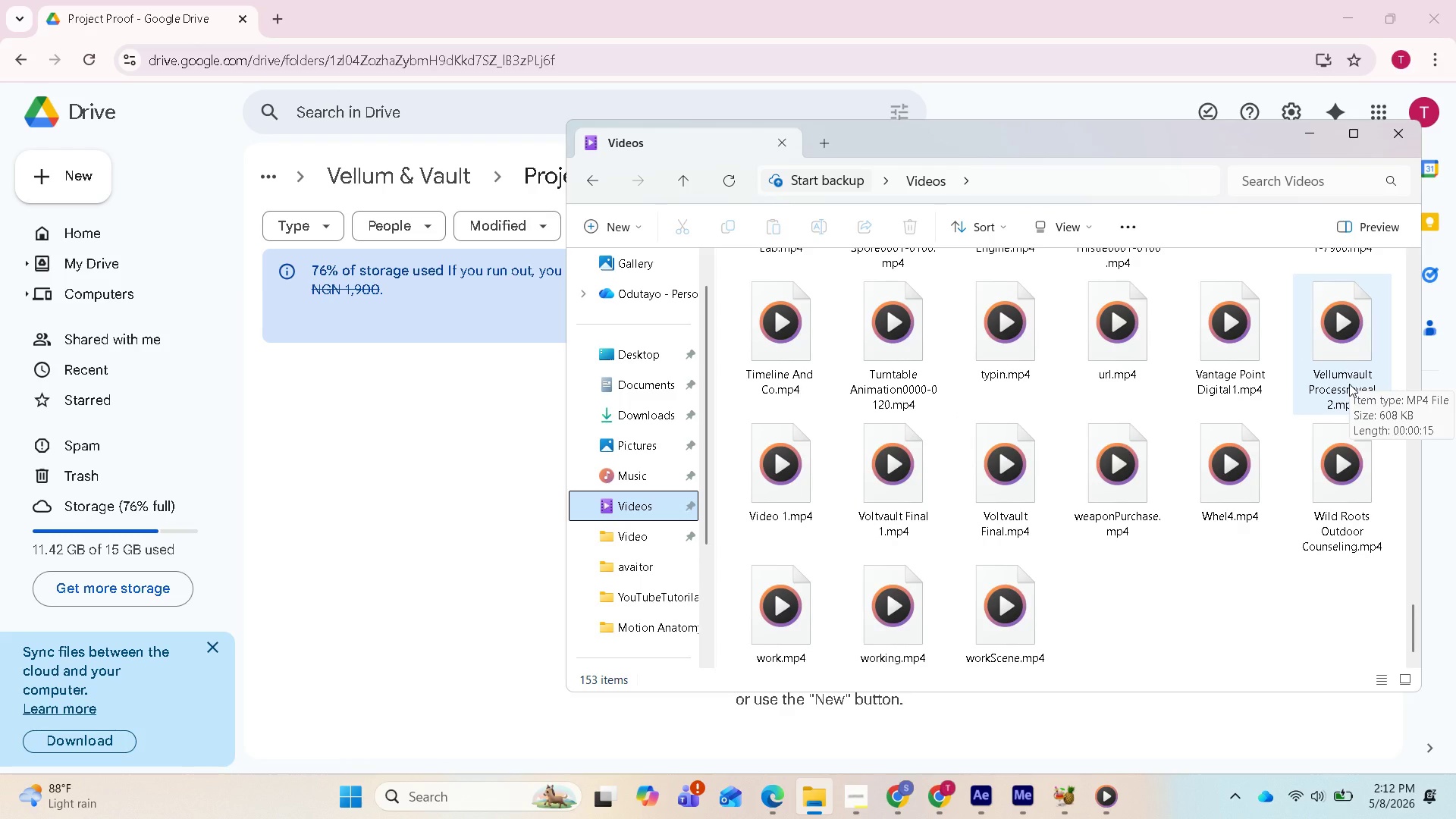 
double_click([1349, 384])
 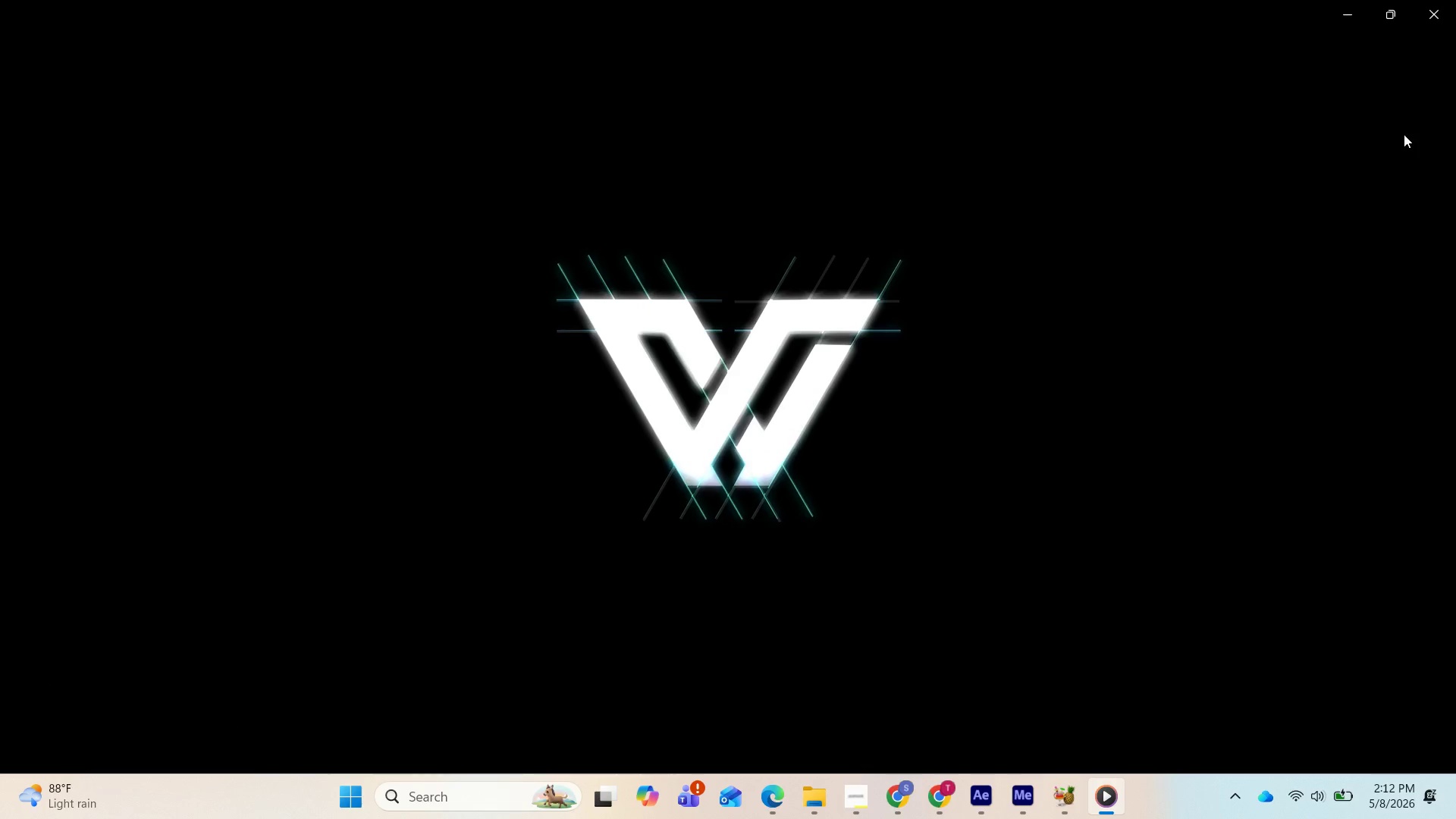 
wait(18.69)
 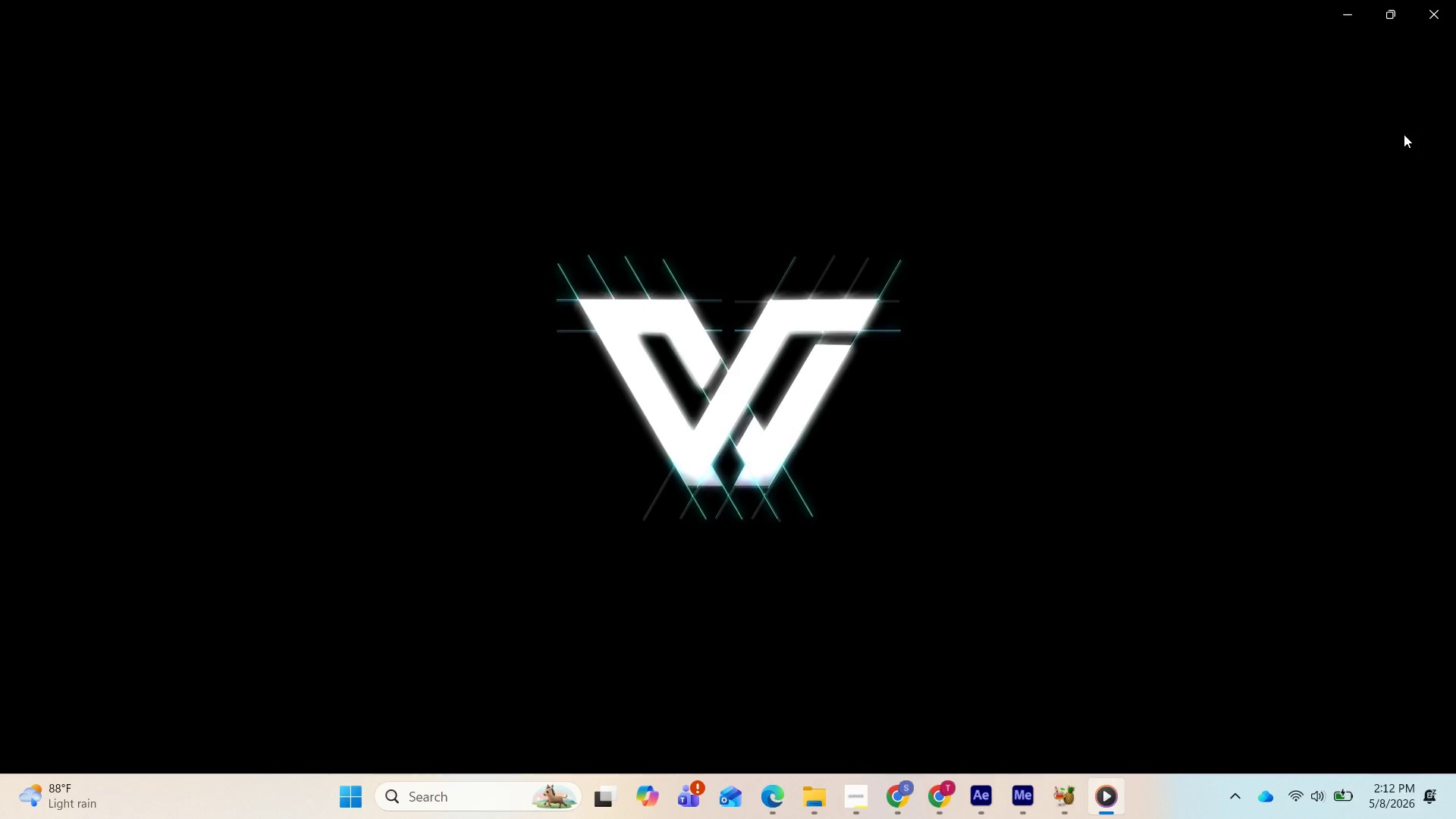 
left_click([1435, 22])
 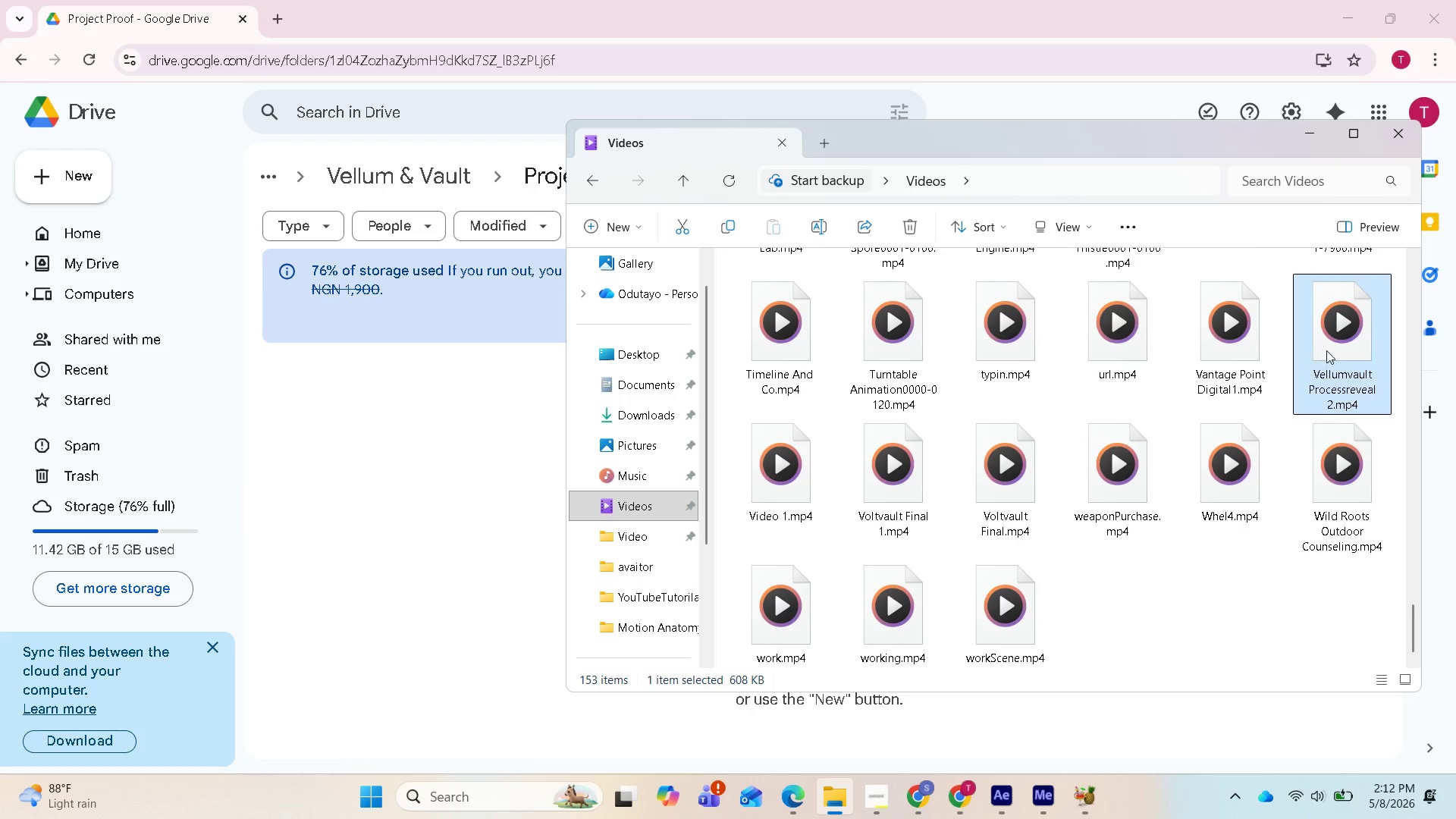 
left_click_drag(start_coordinate=[1336, 350], to_coordinate=[435, 617])
 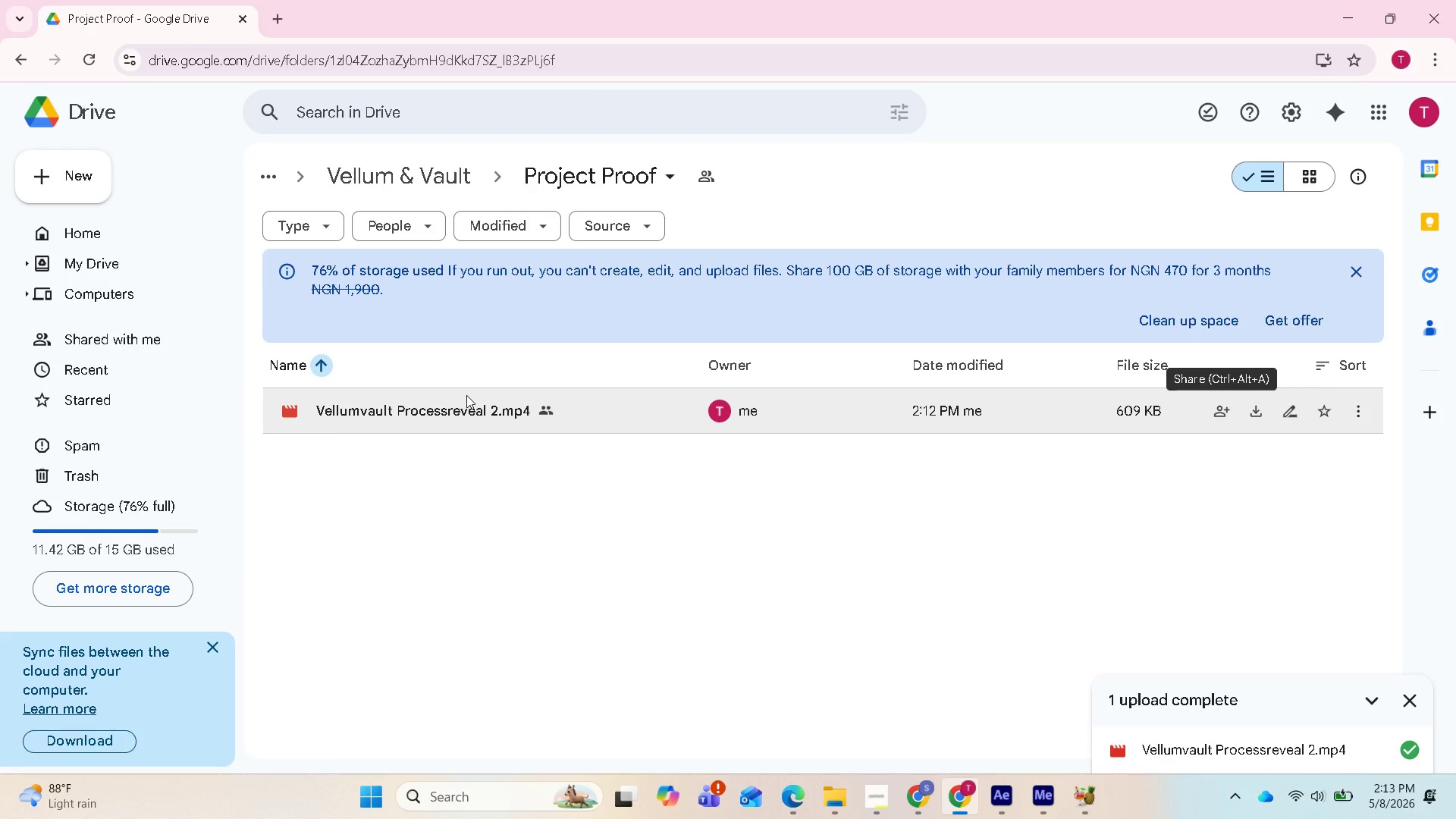 
wait(11.78)
 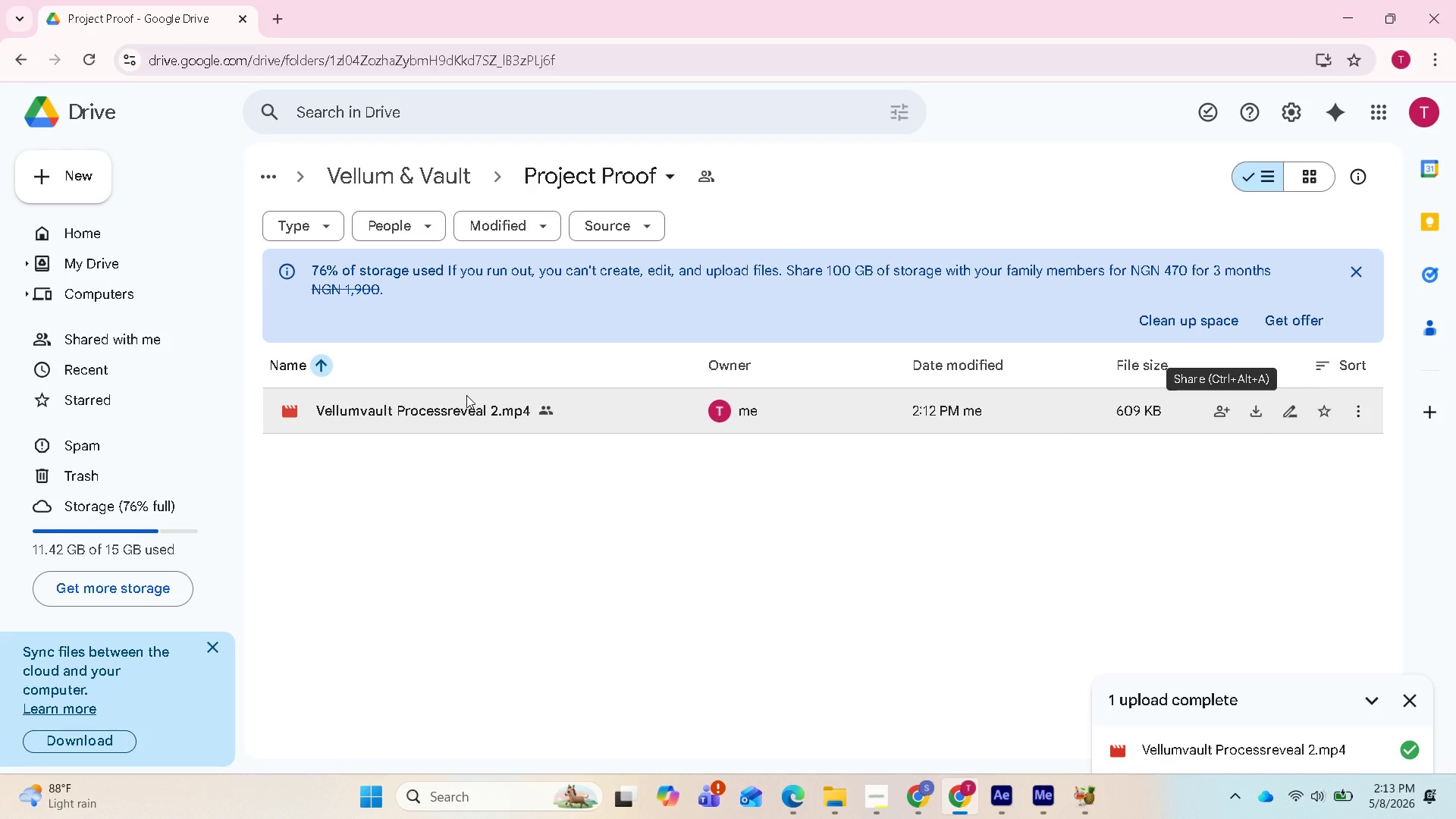 
left_click([1361, 417])
 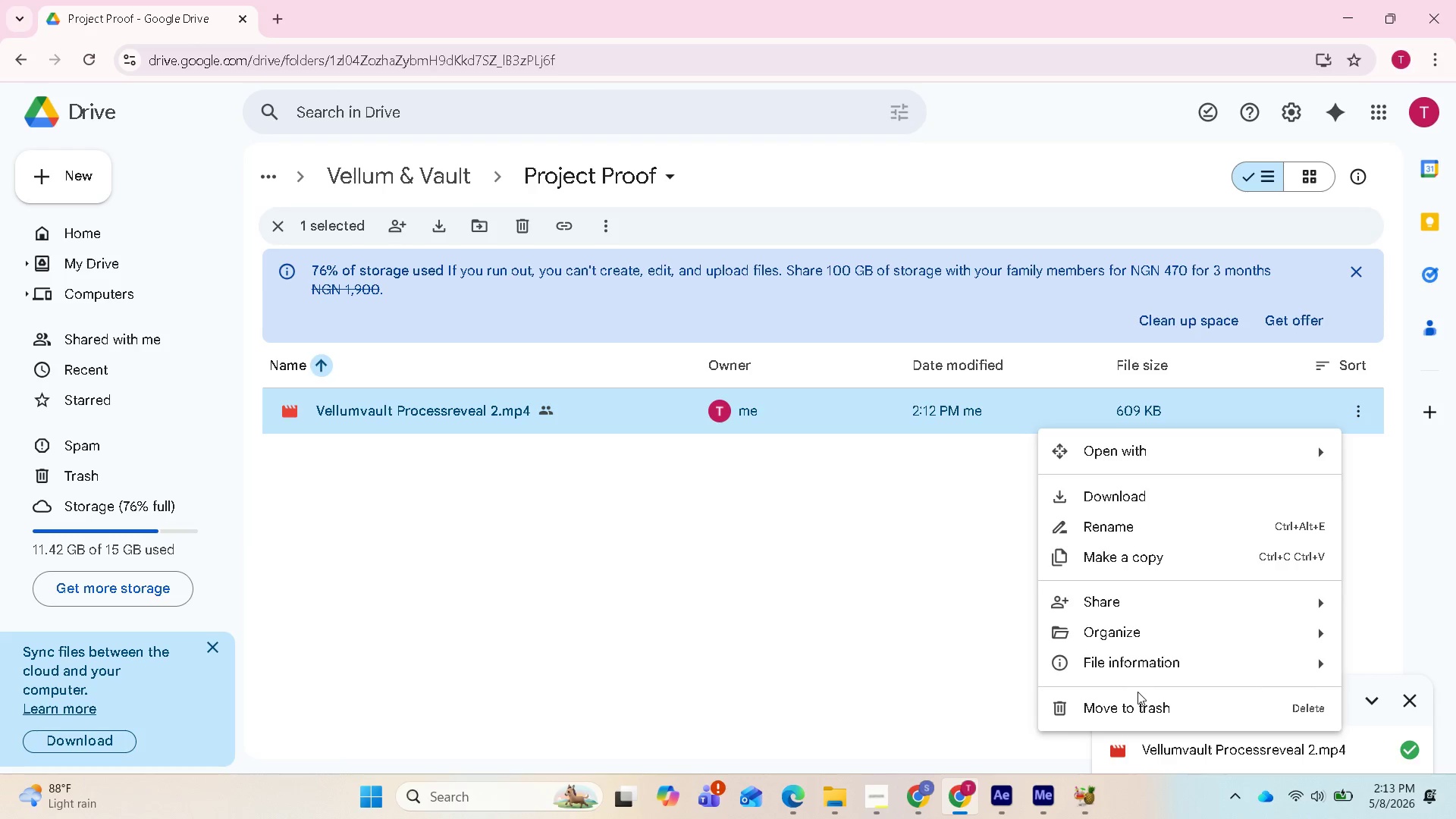 
left_click([1121, 709])
 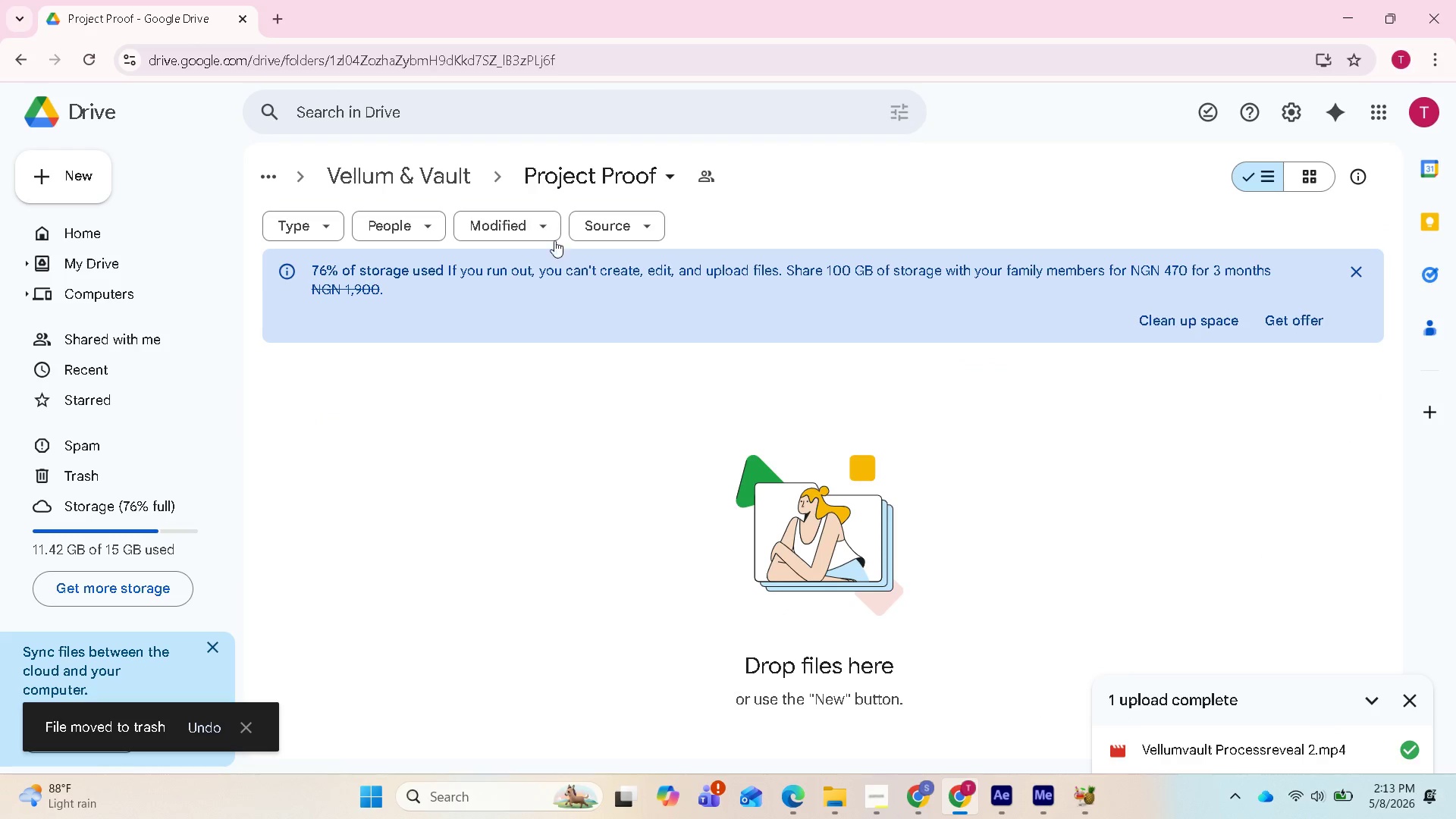 
left_click([469, 182])
 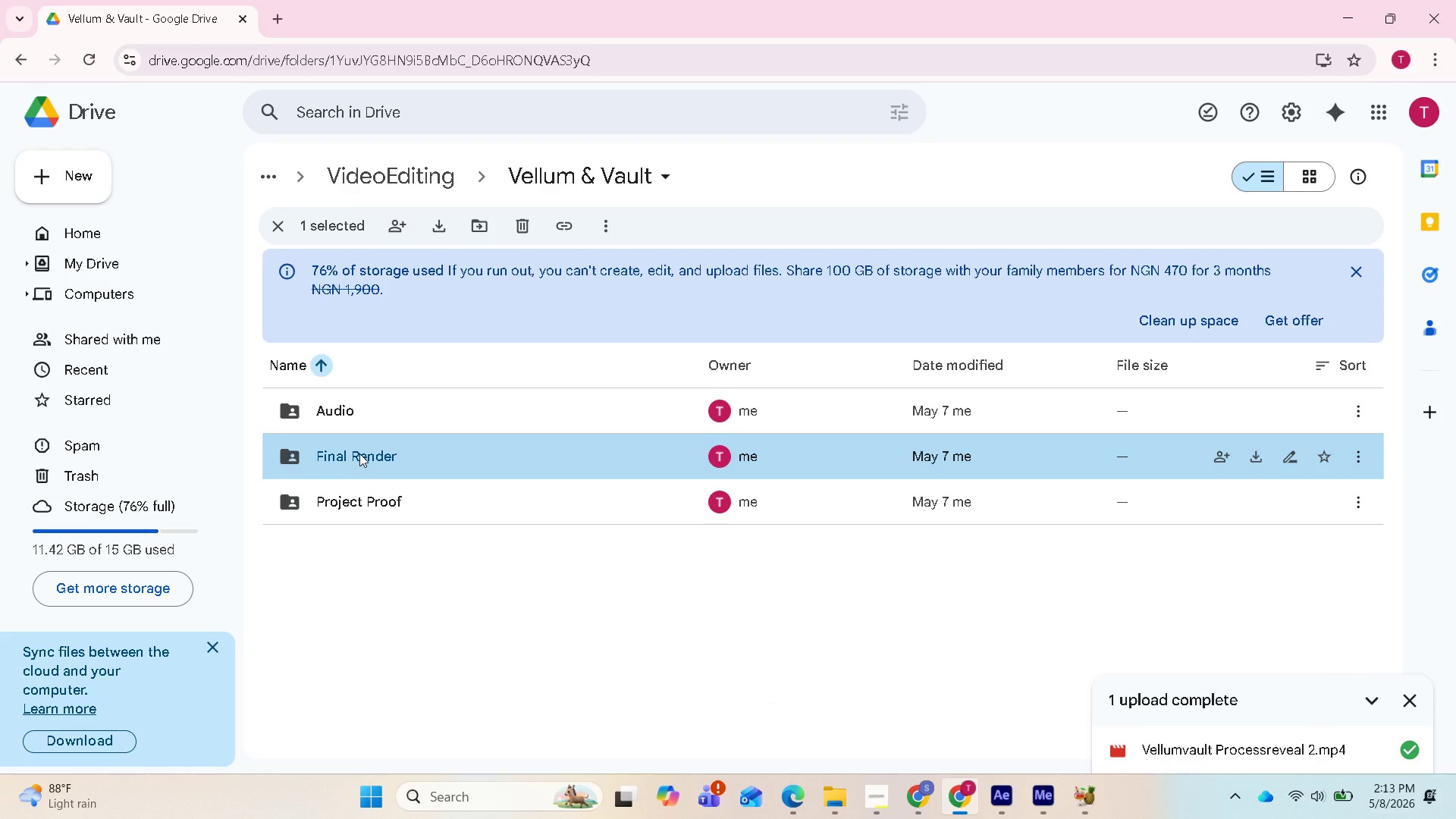 
double_click([365, 448])
 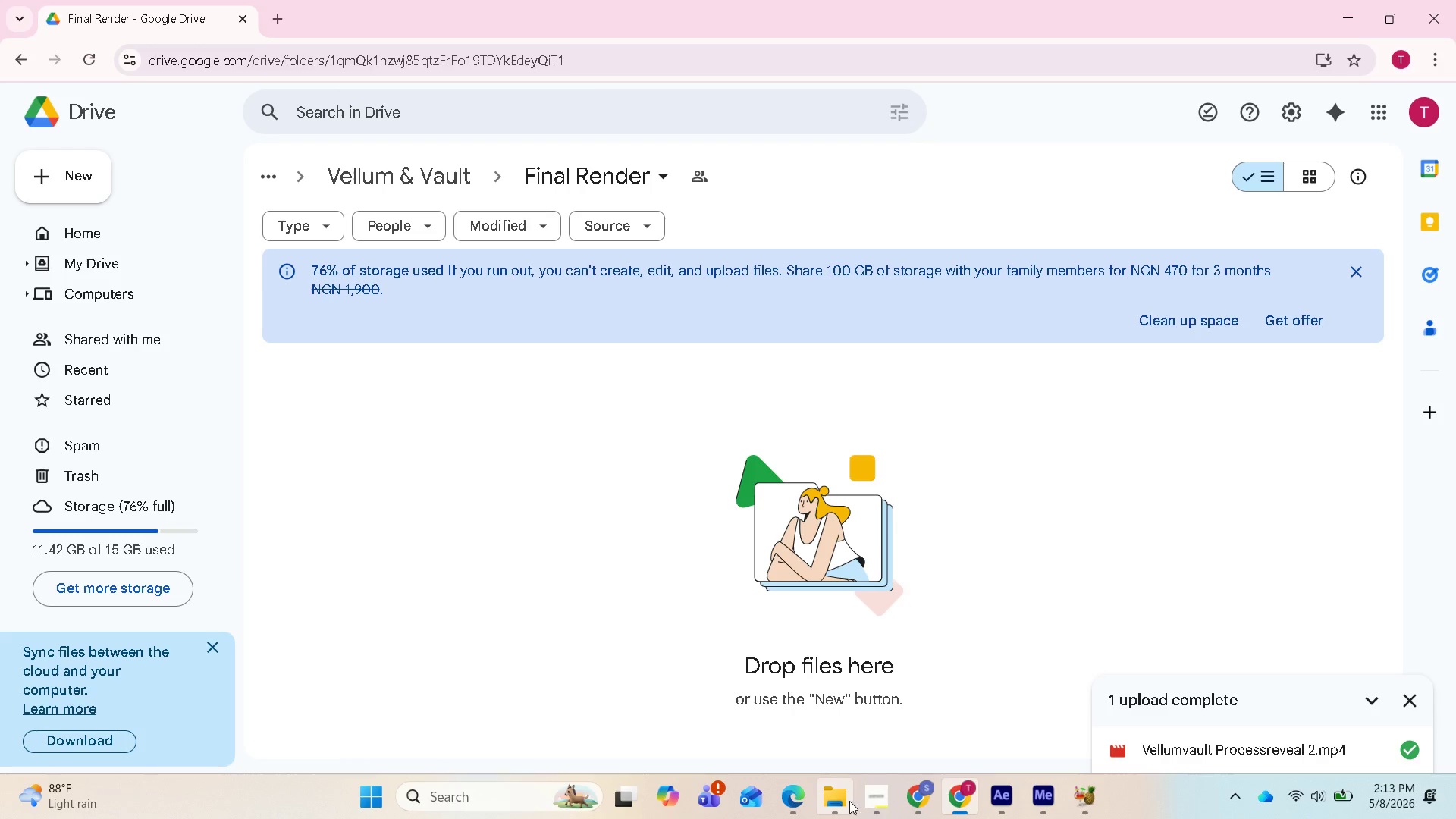 
left_click([855, 730])
 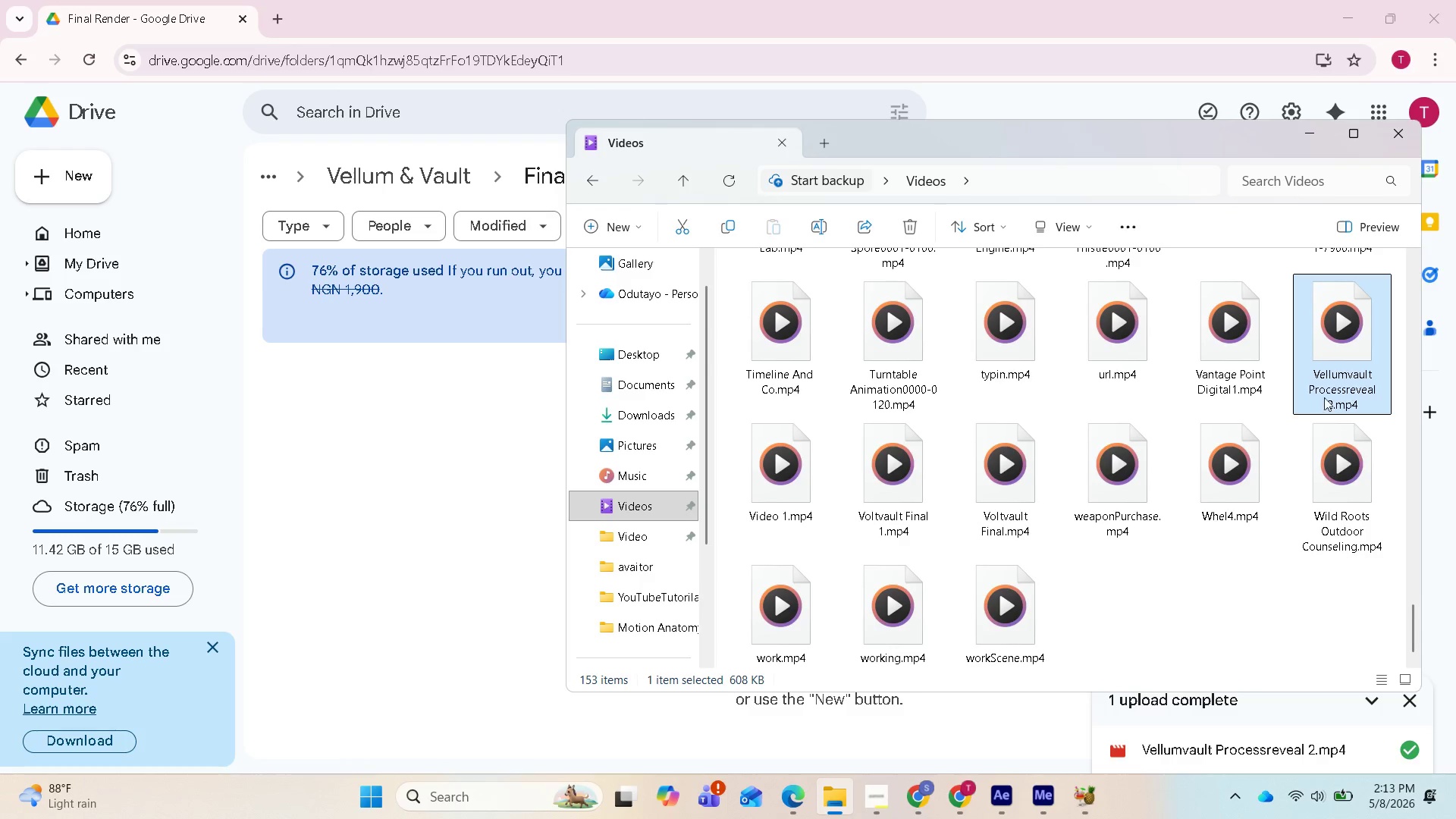 
left_click_drag(start_coordinate=[1331, 369], to_coordinate=[419, 438])
 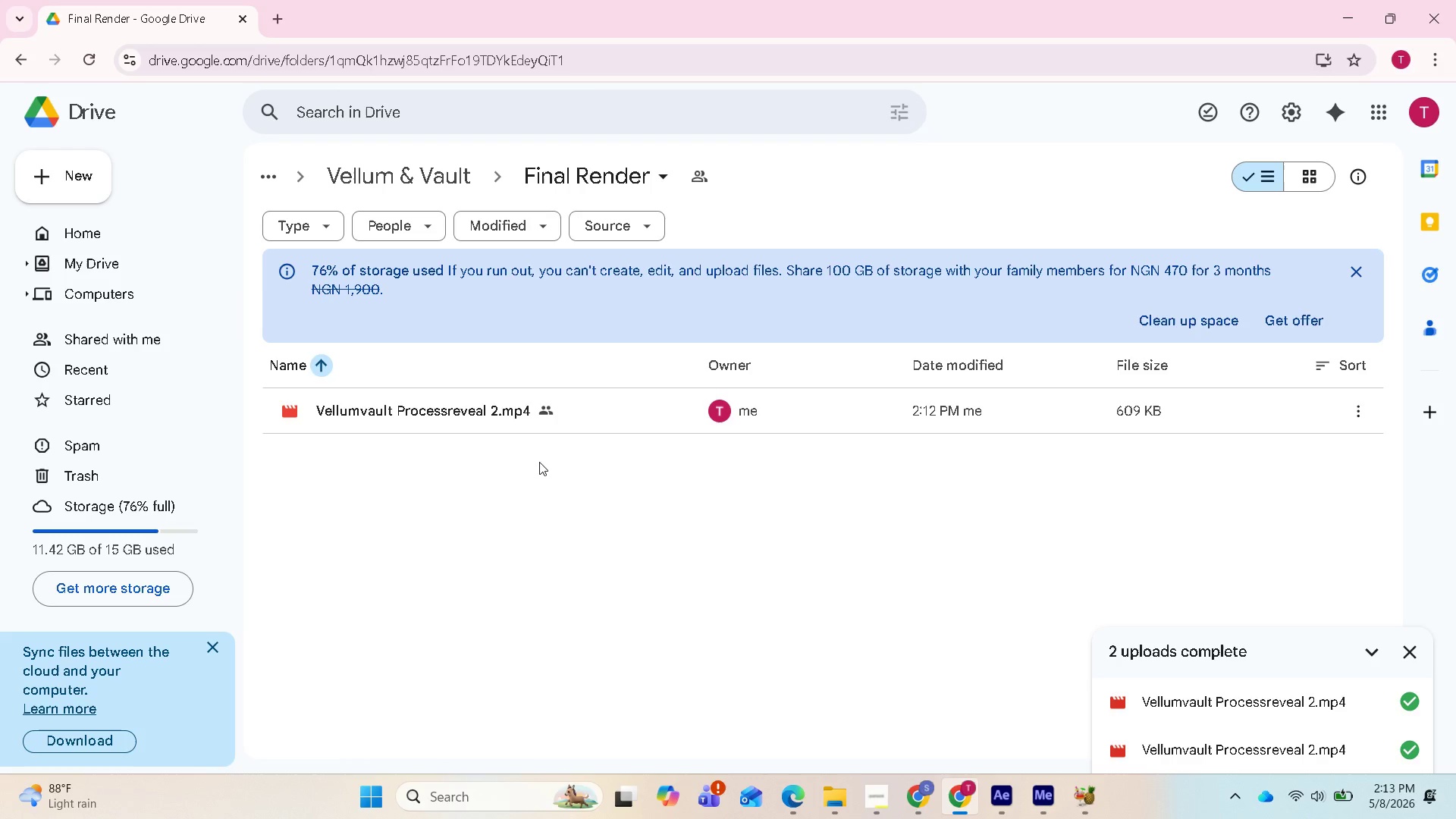 
wait(10.69)
 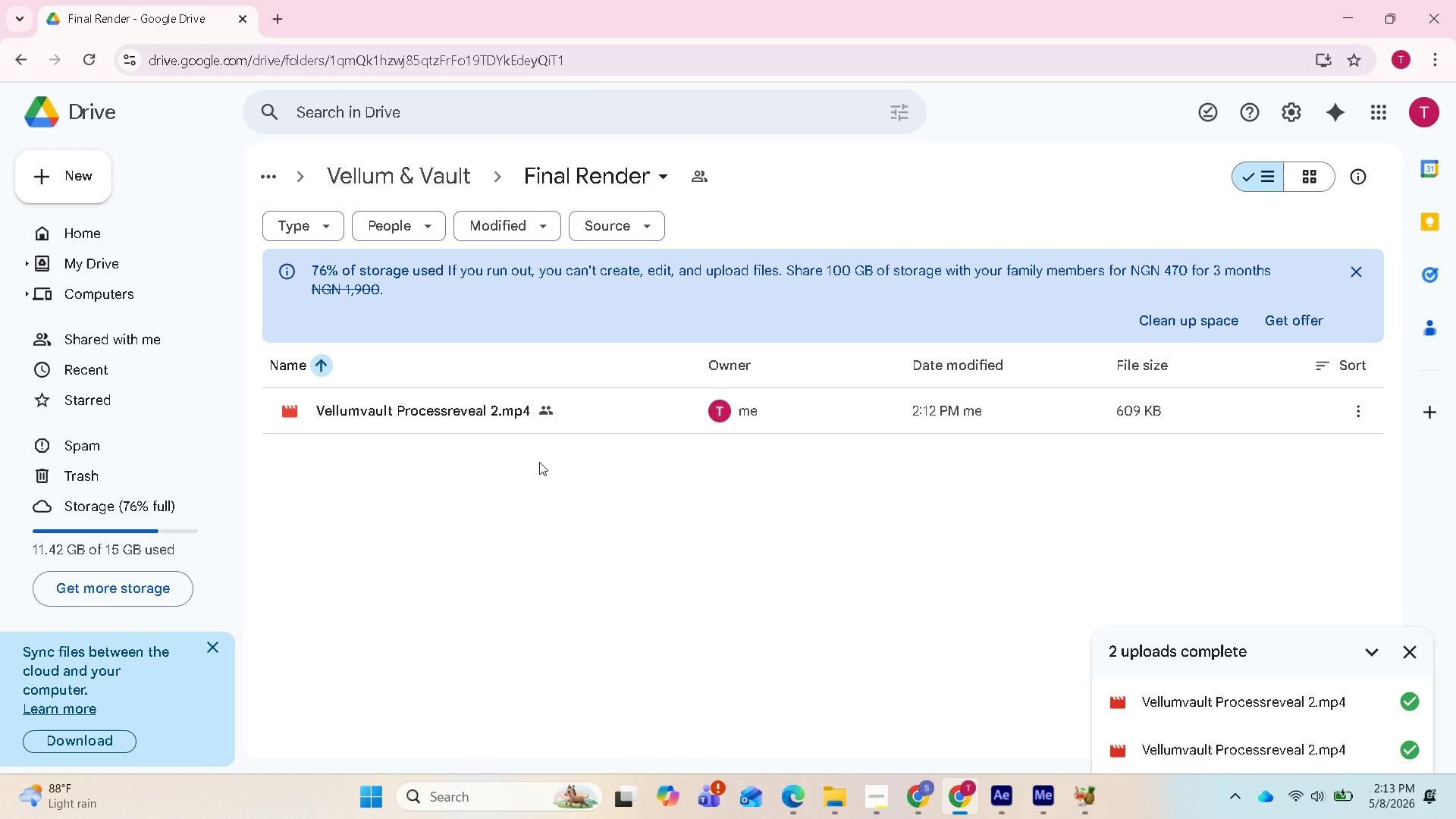 
mouse_move([463, 425])
 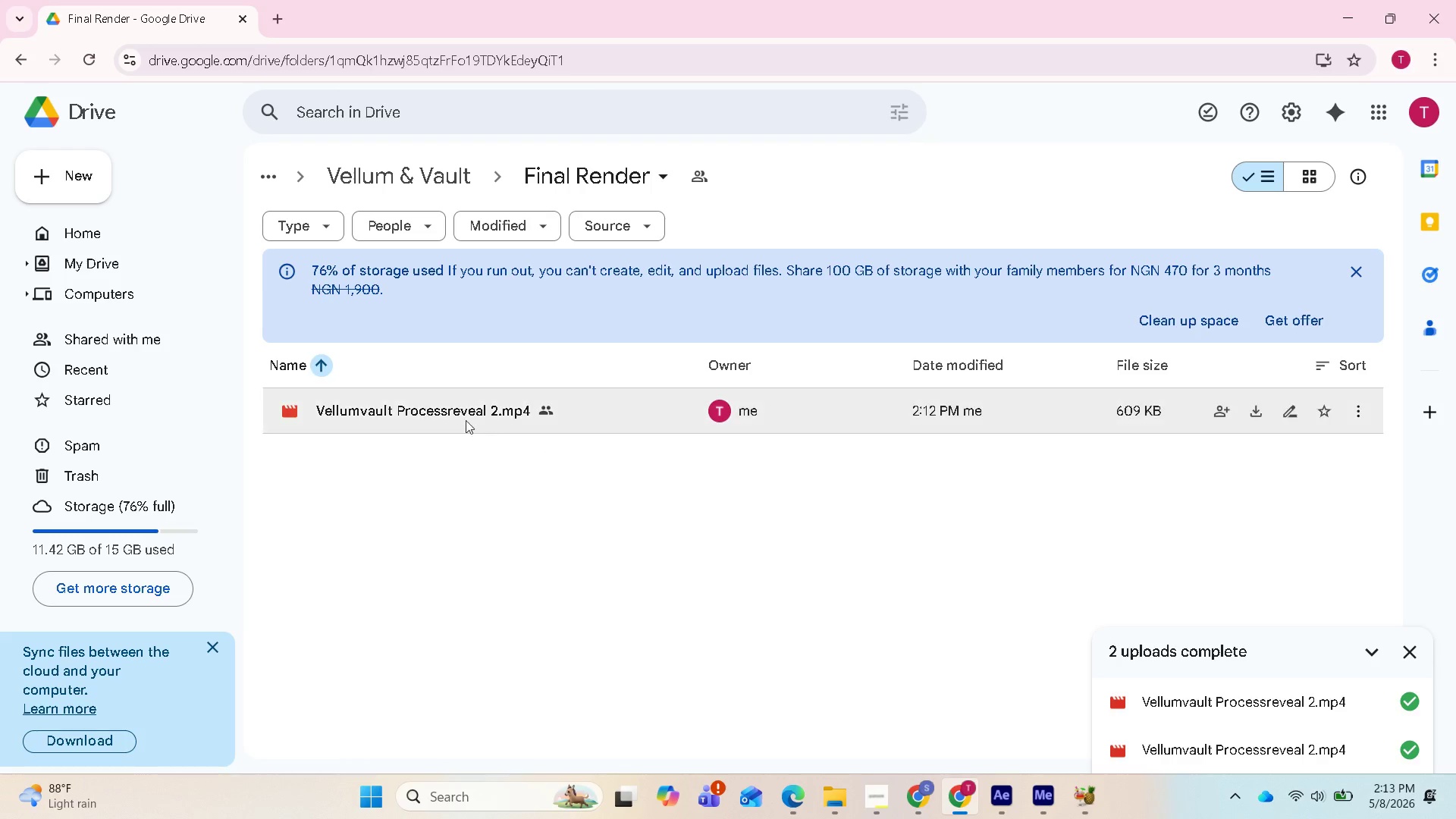 
mouse_move([486, 424])
 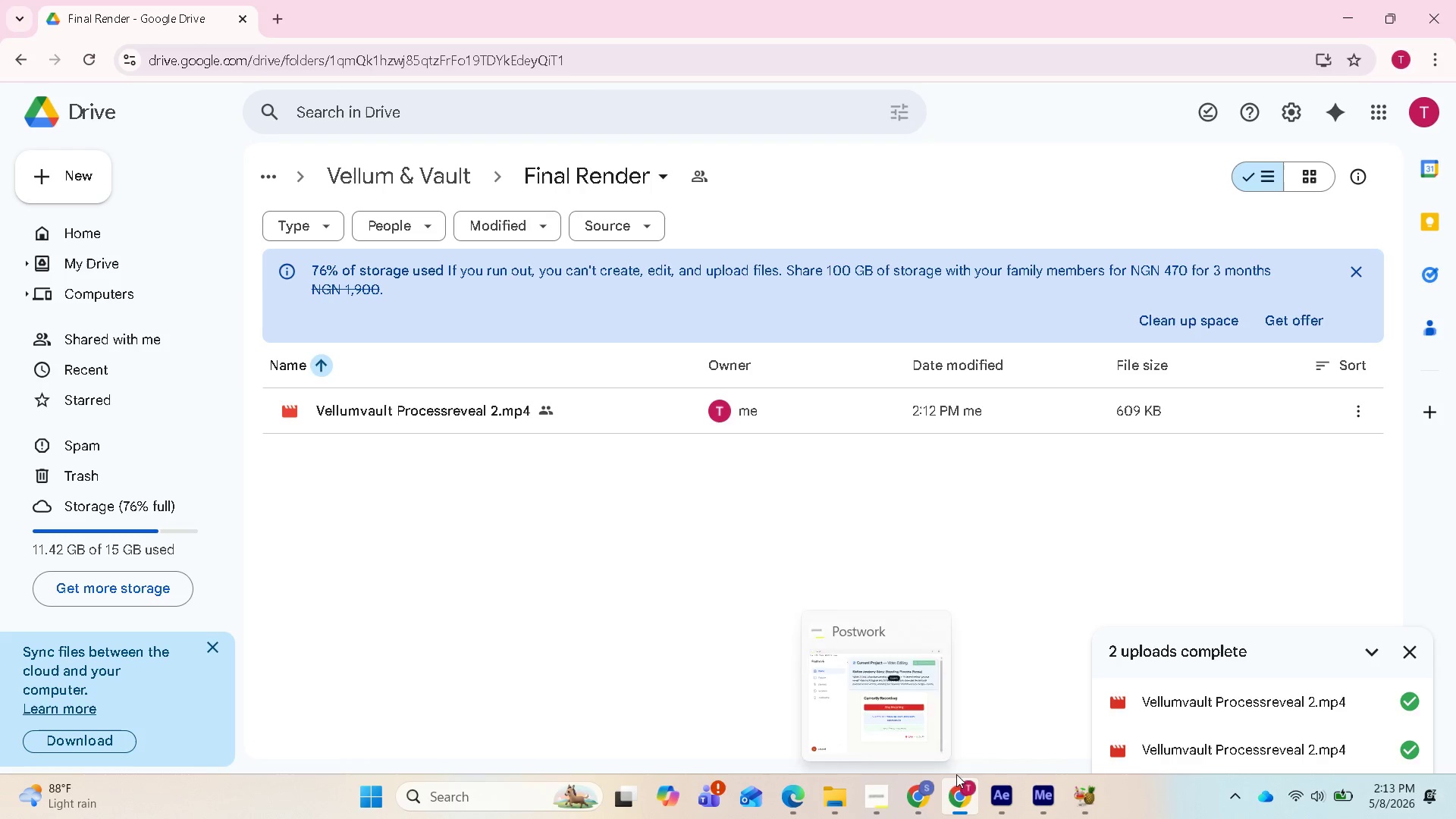 
left_click([848, 728])
 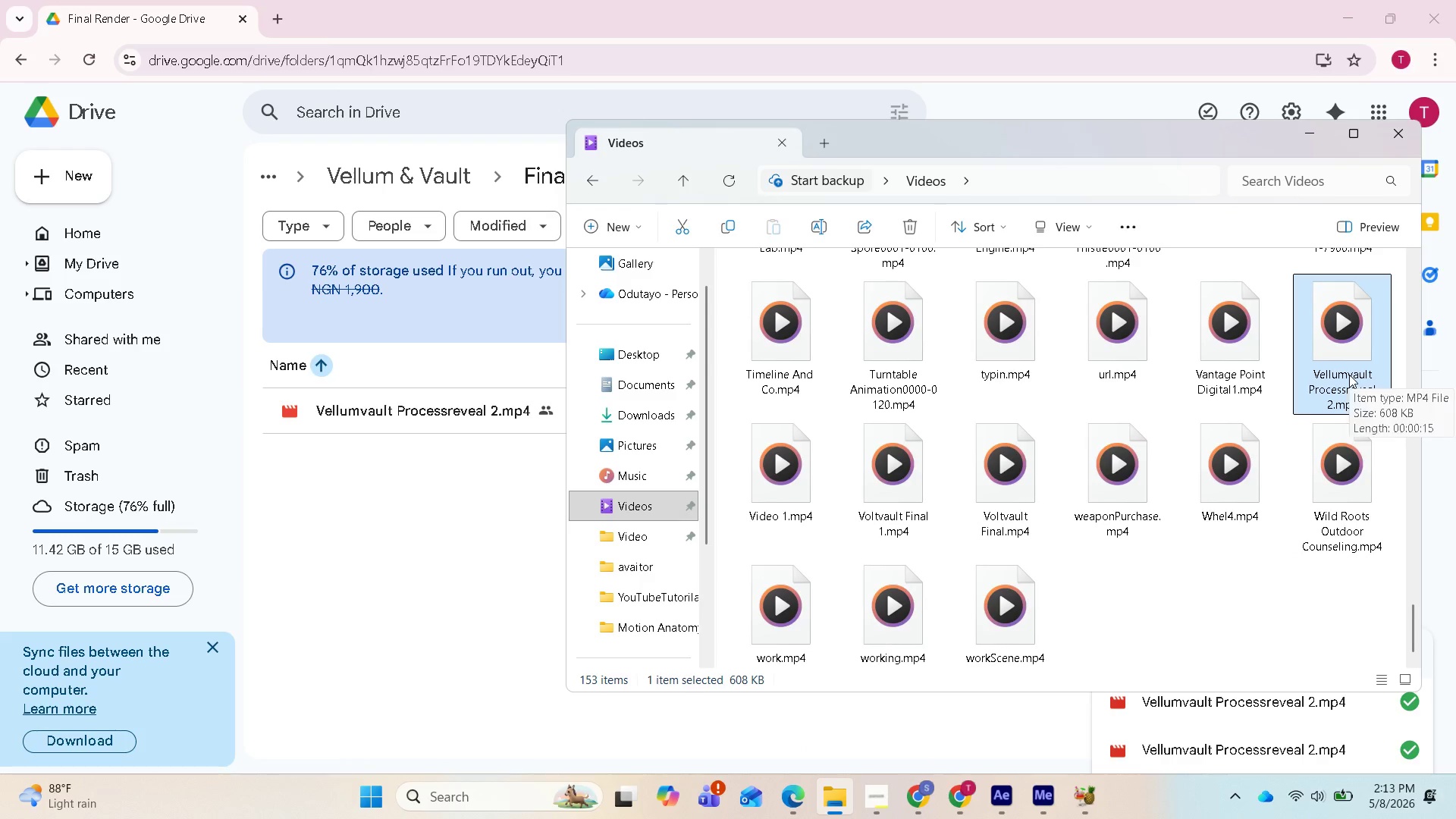 
double_click([1349, 375])
 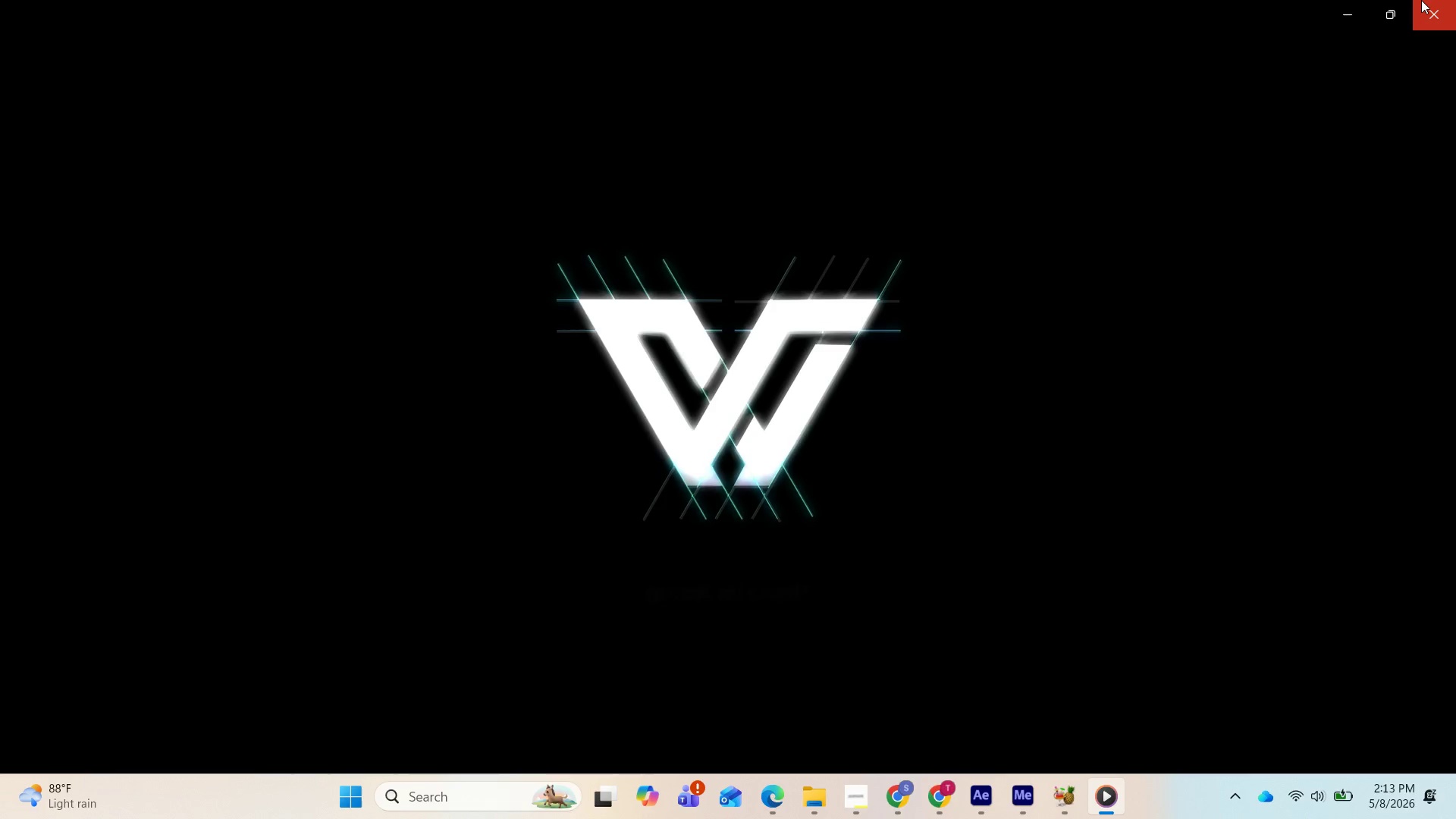 
wait(19.27)
 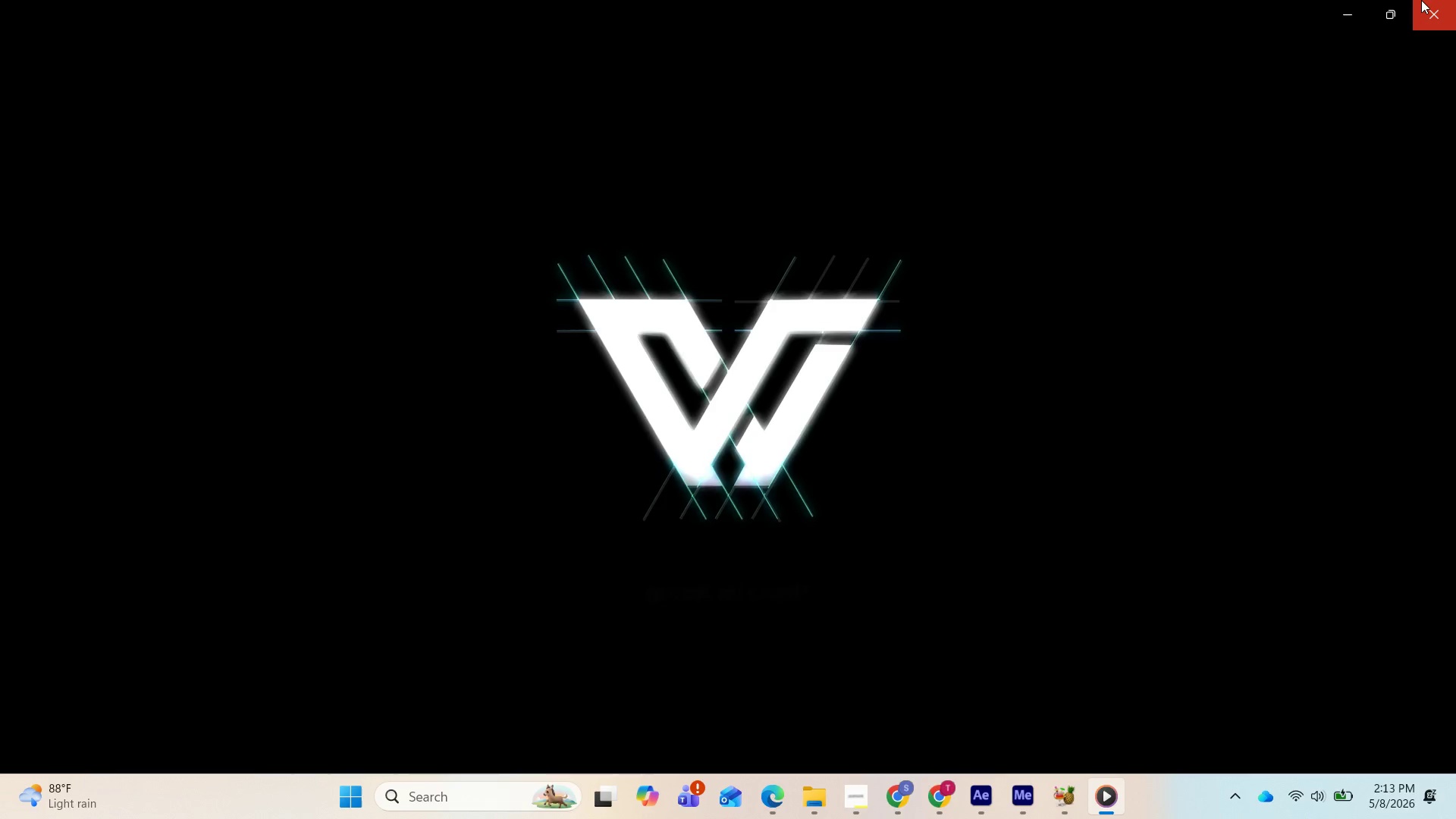 
left_click([1429, 5])
 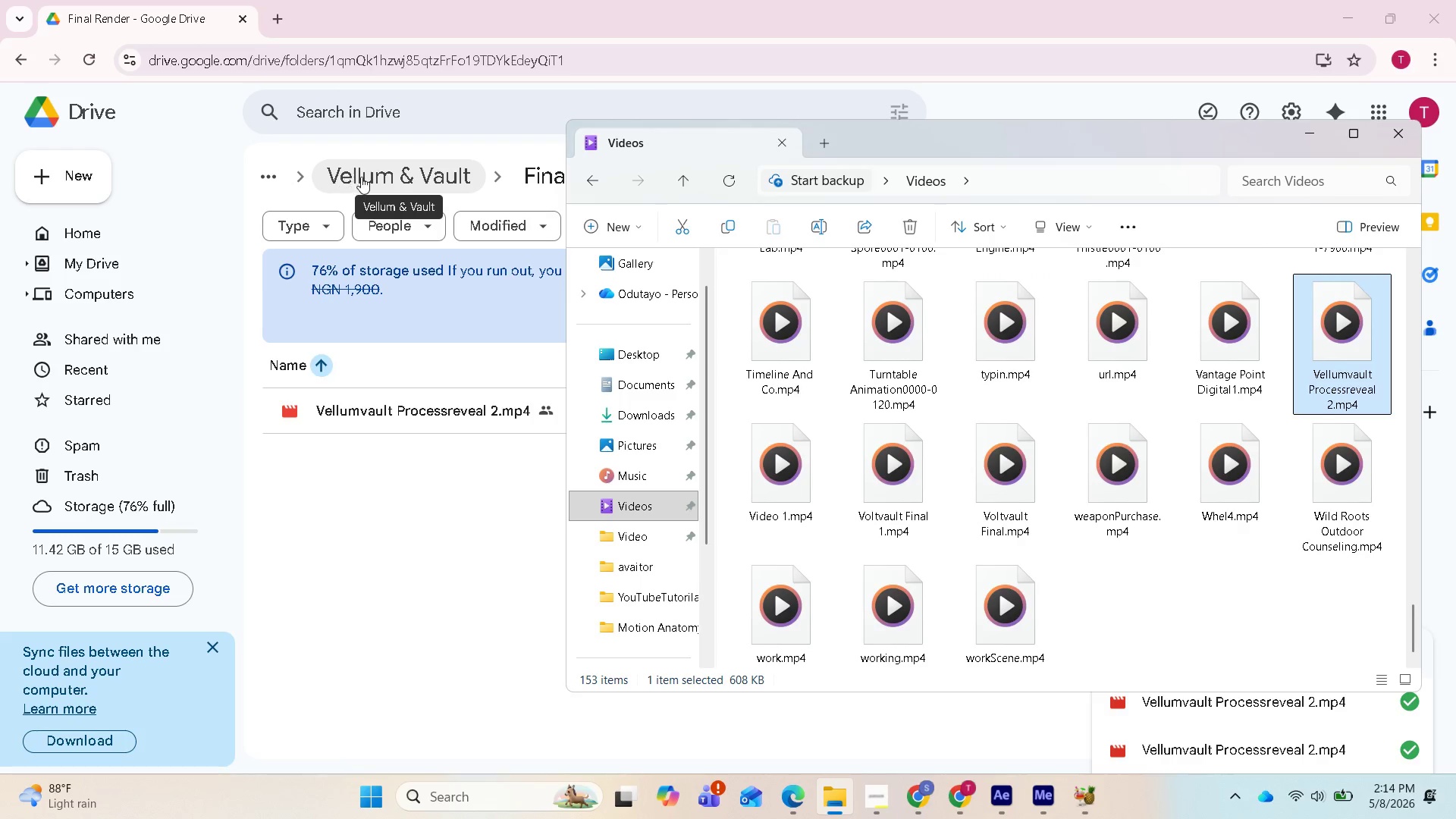 
left_click([538, 165])
 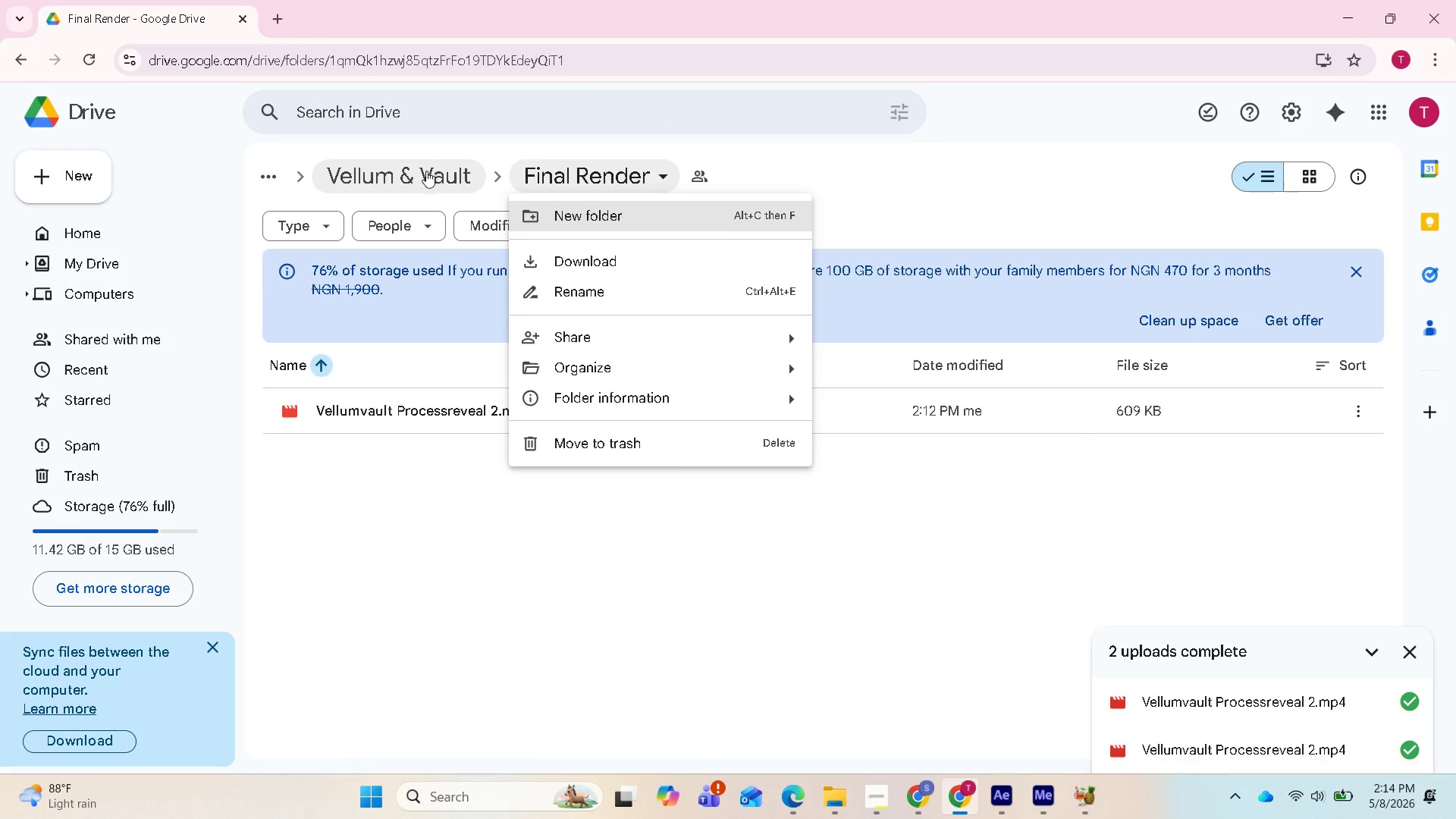 
left_click([407, 171])
 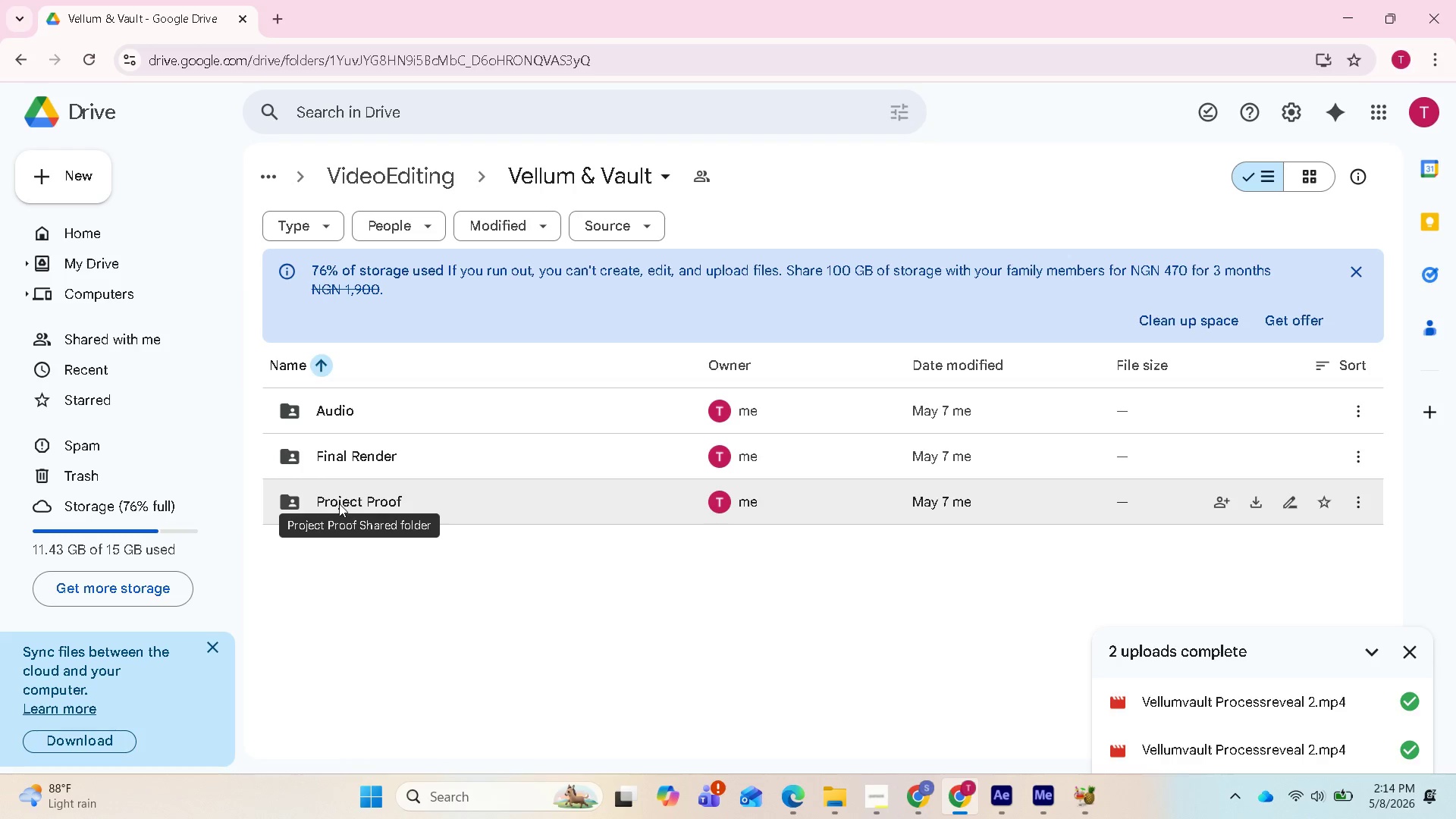 
left_click([338, 504])
 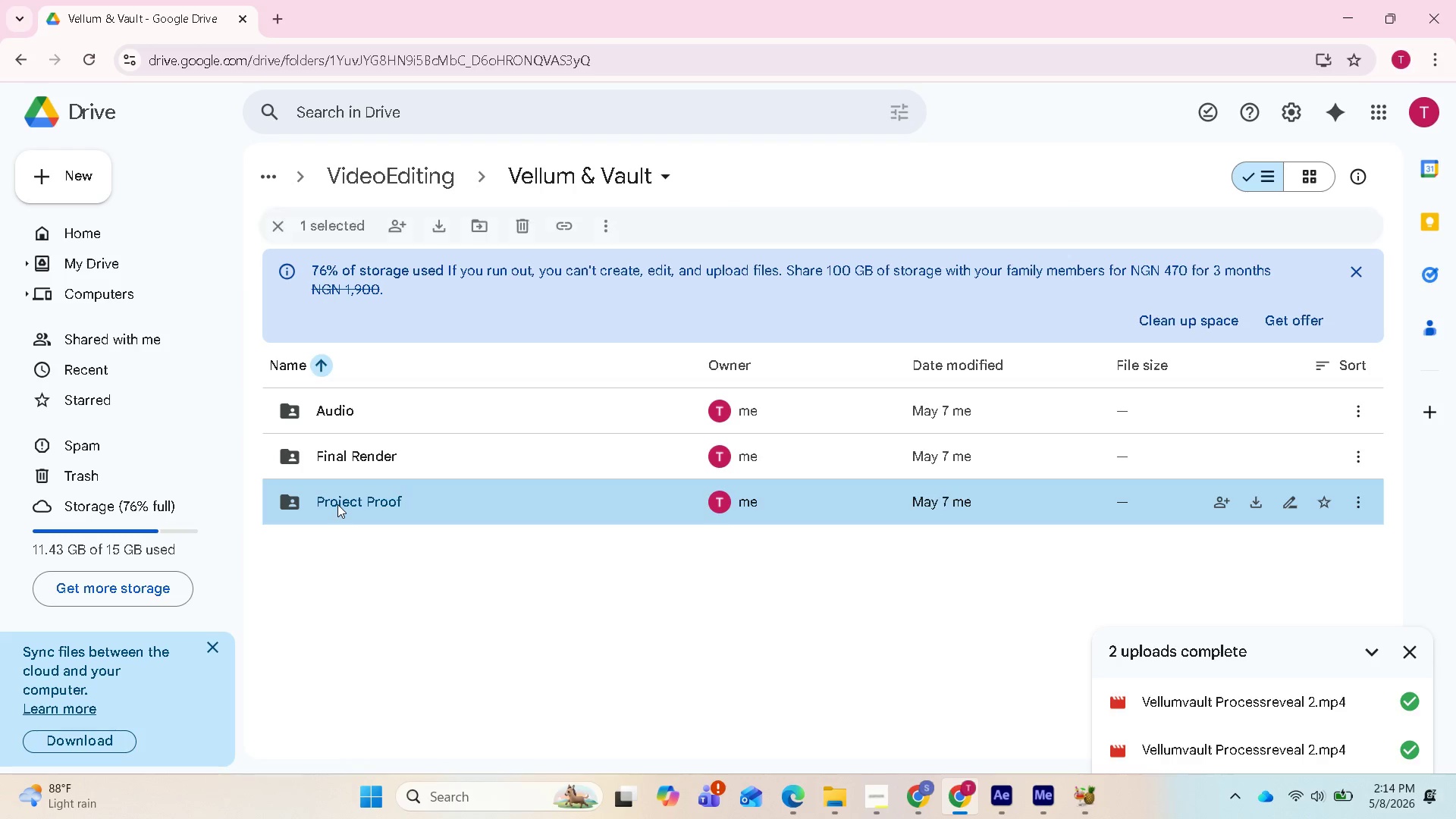 
double_click([337, 504])
 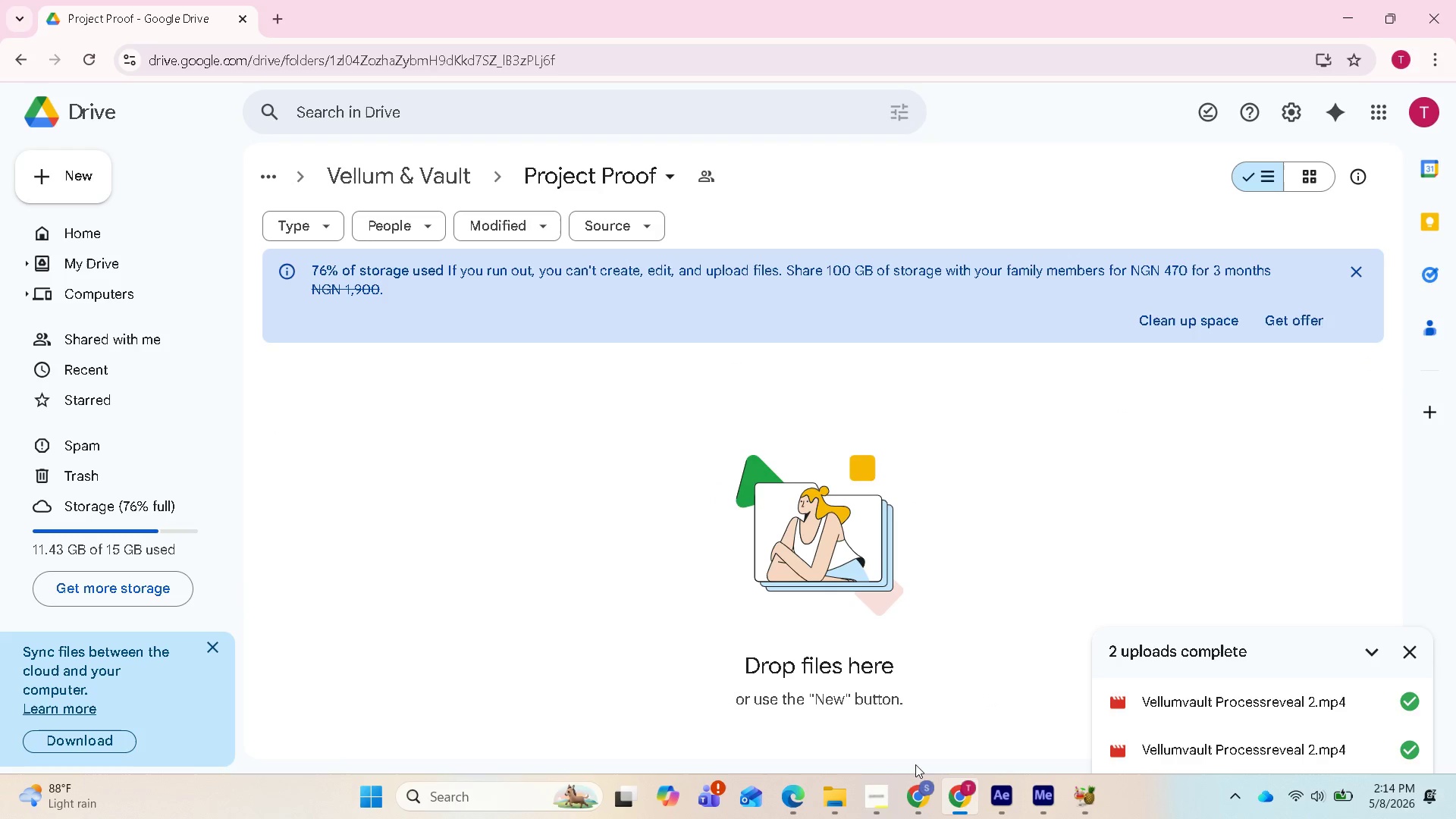 
mouse_move([855, 788])
 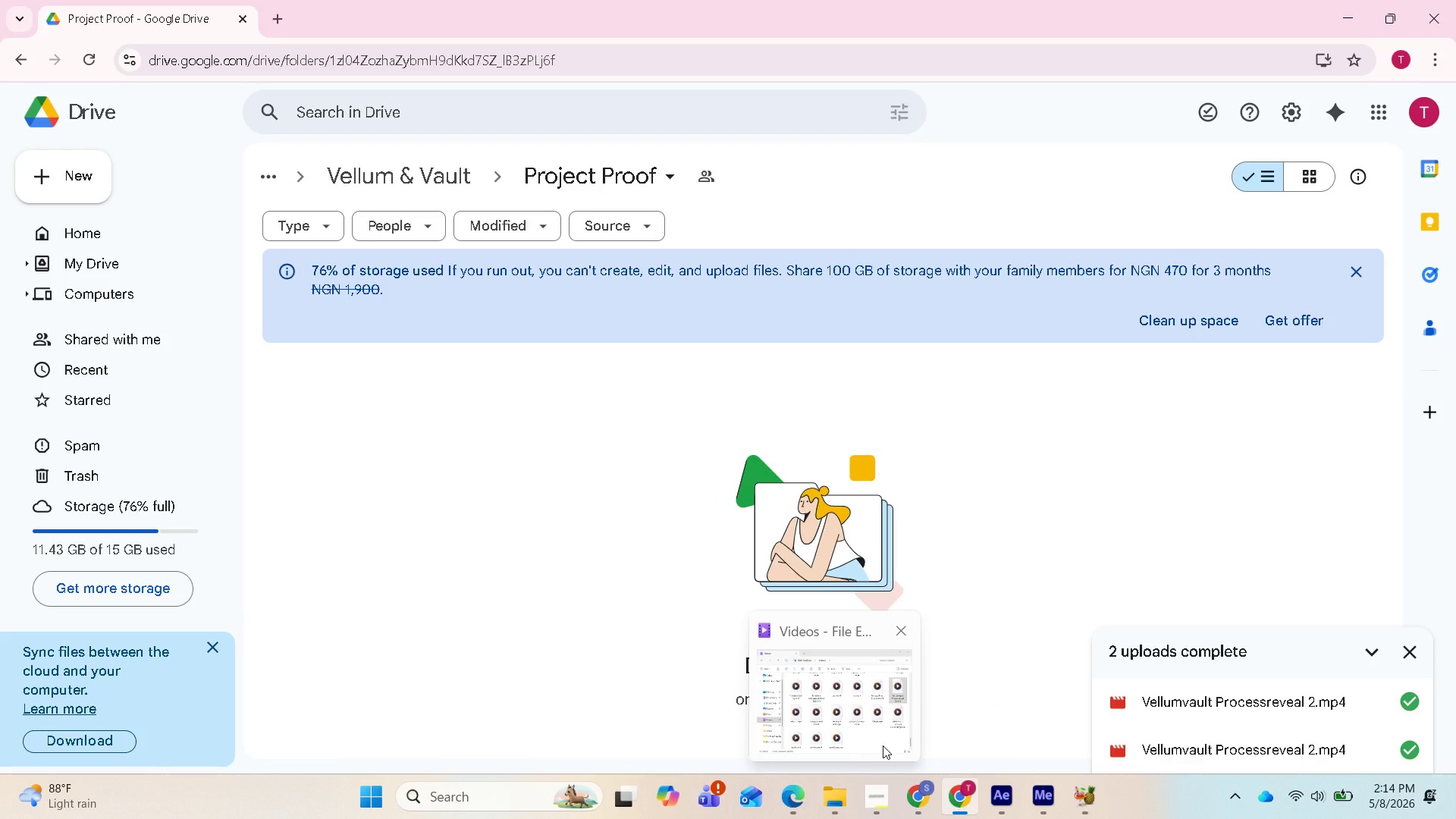 
left_click([883, 745])
 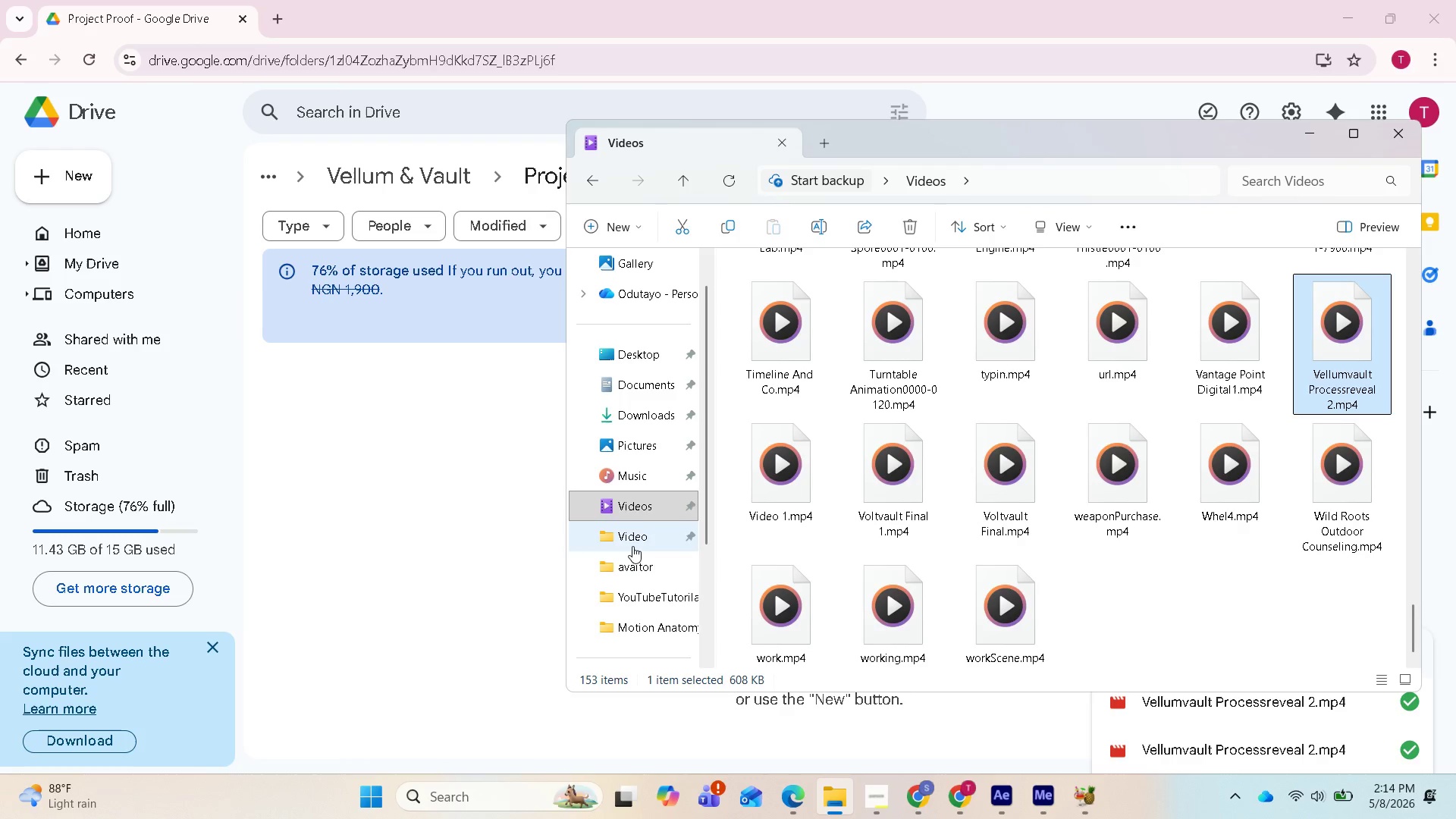 
left_click([625, 444])
 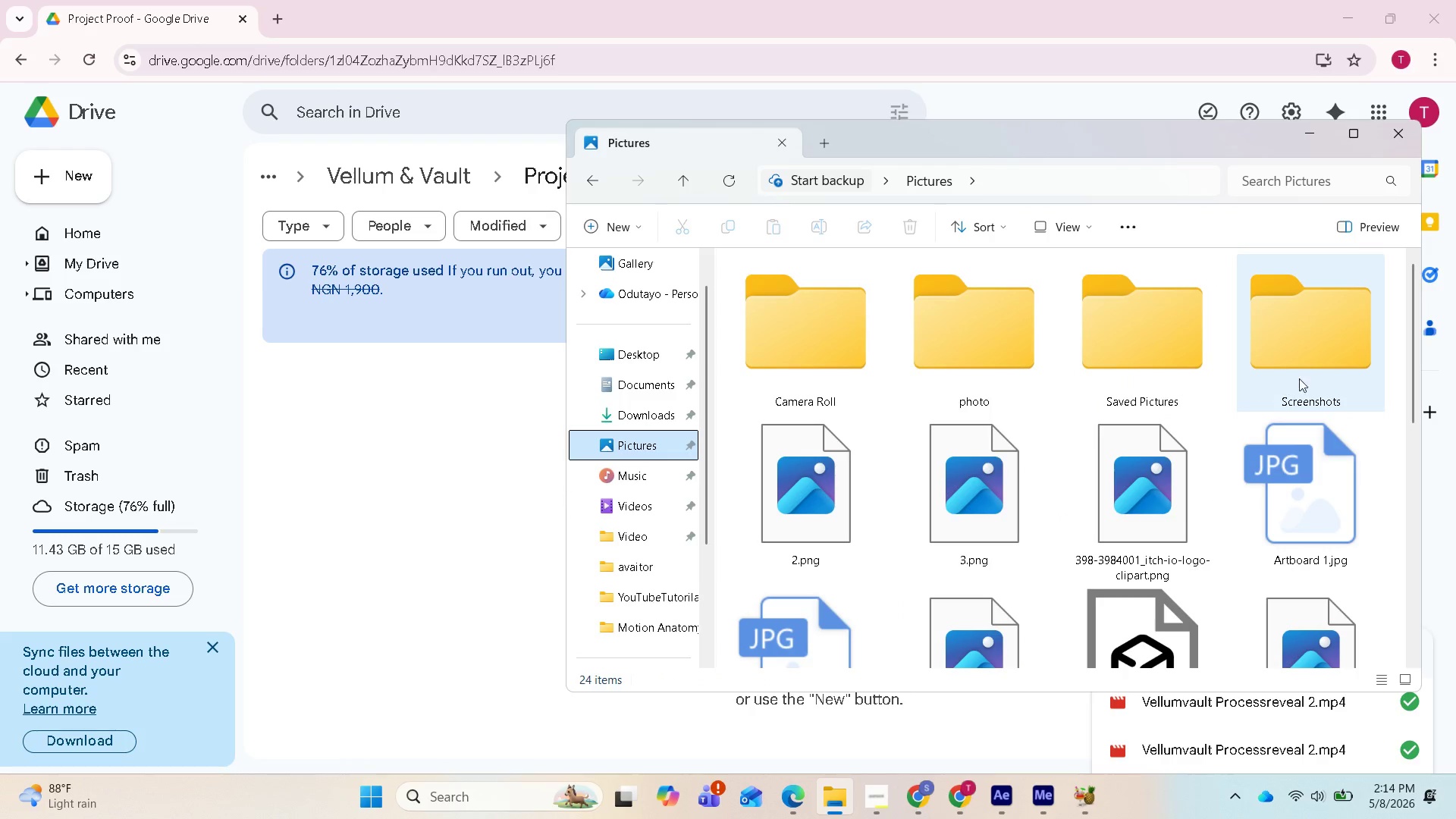 
double_click([1305, 375])
 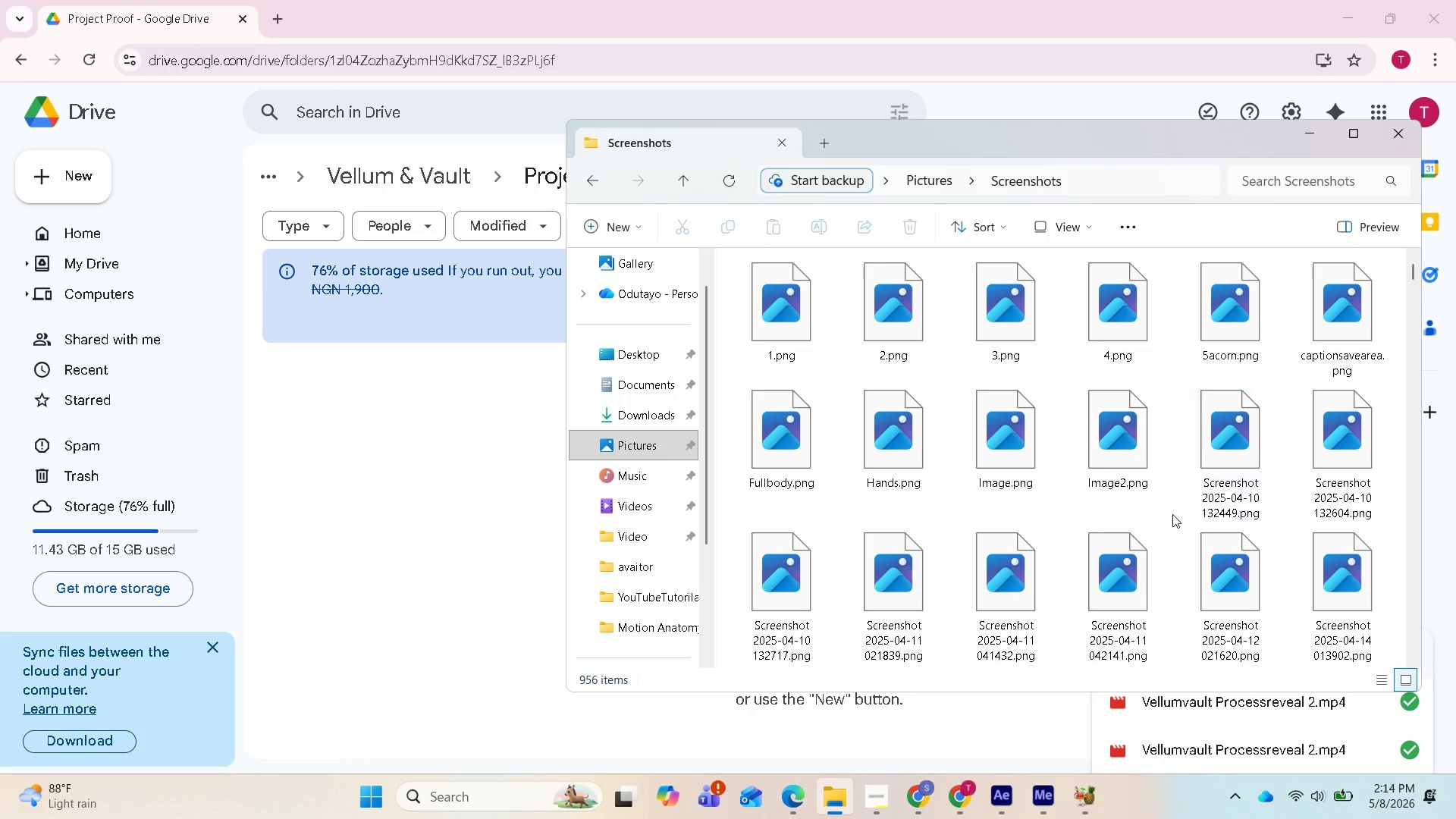 
scroll: coordinate [1193, 508], scroll_direction: down, amount: 10.0
 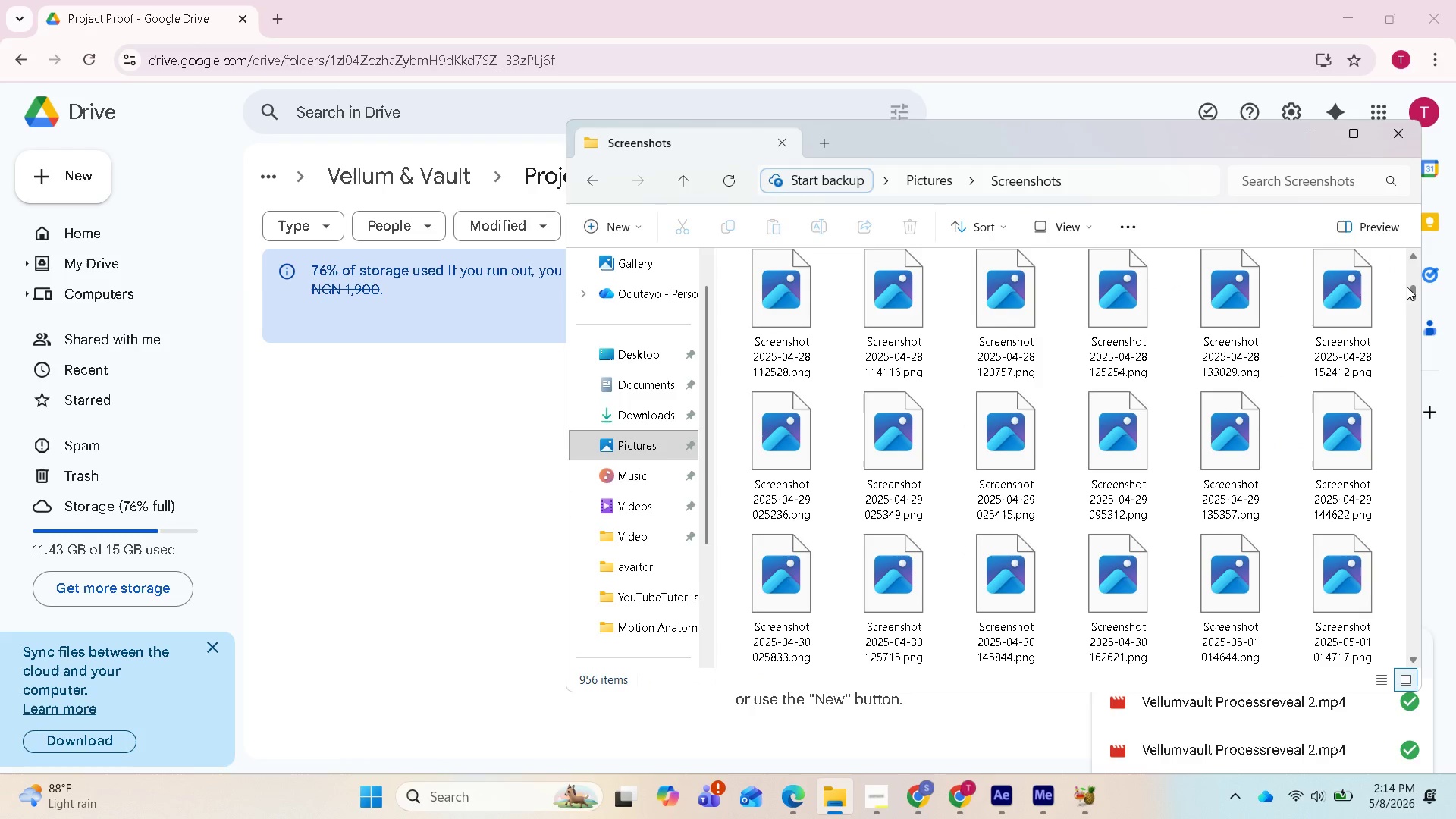 
left_click_drag(start_coordinate=[1408, 287], to_coordinate=[1391, 643])
 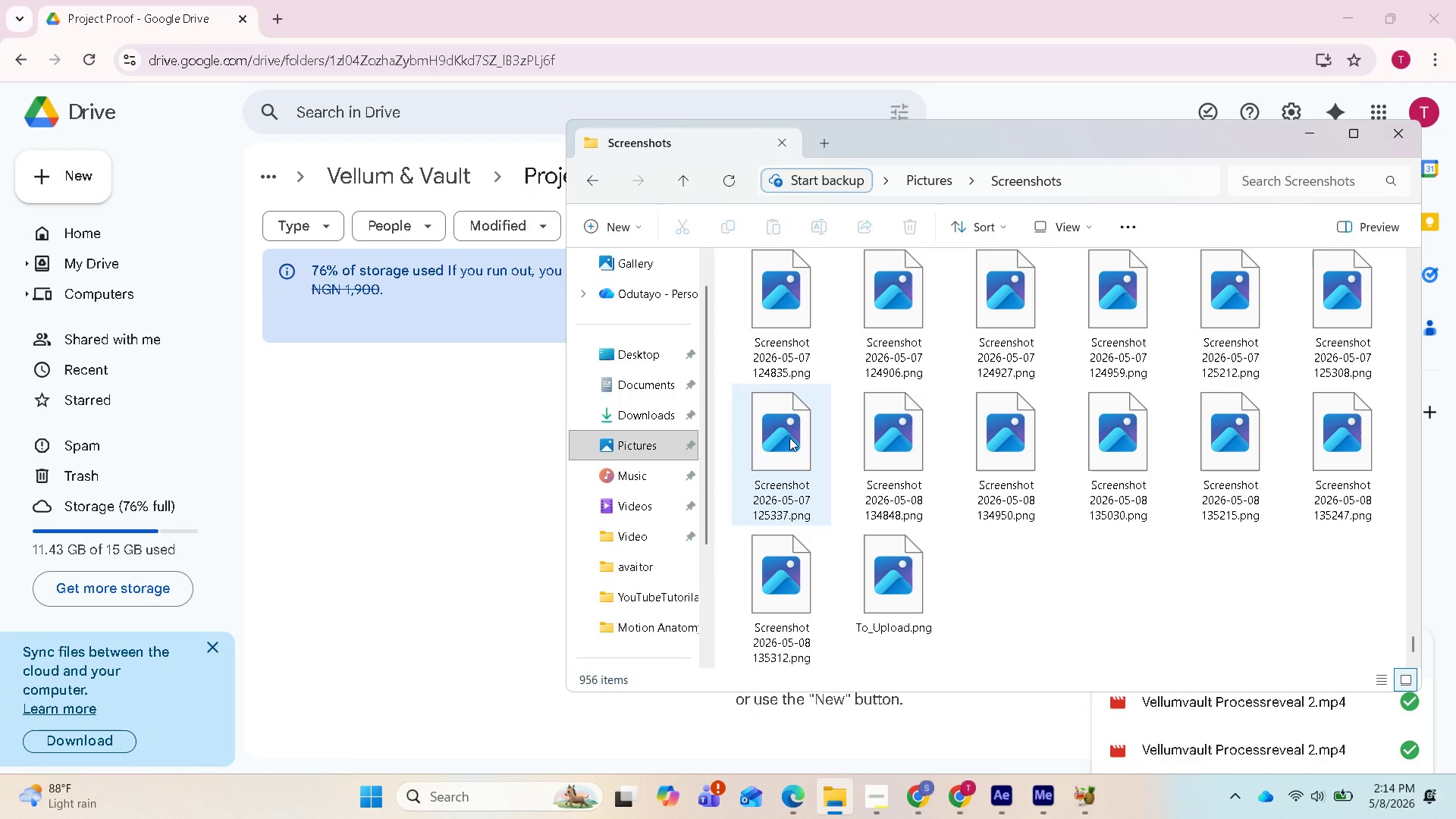 
double_click([789, 438])
 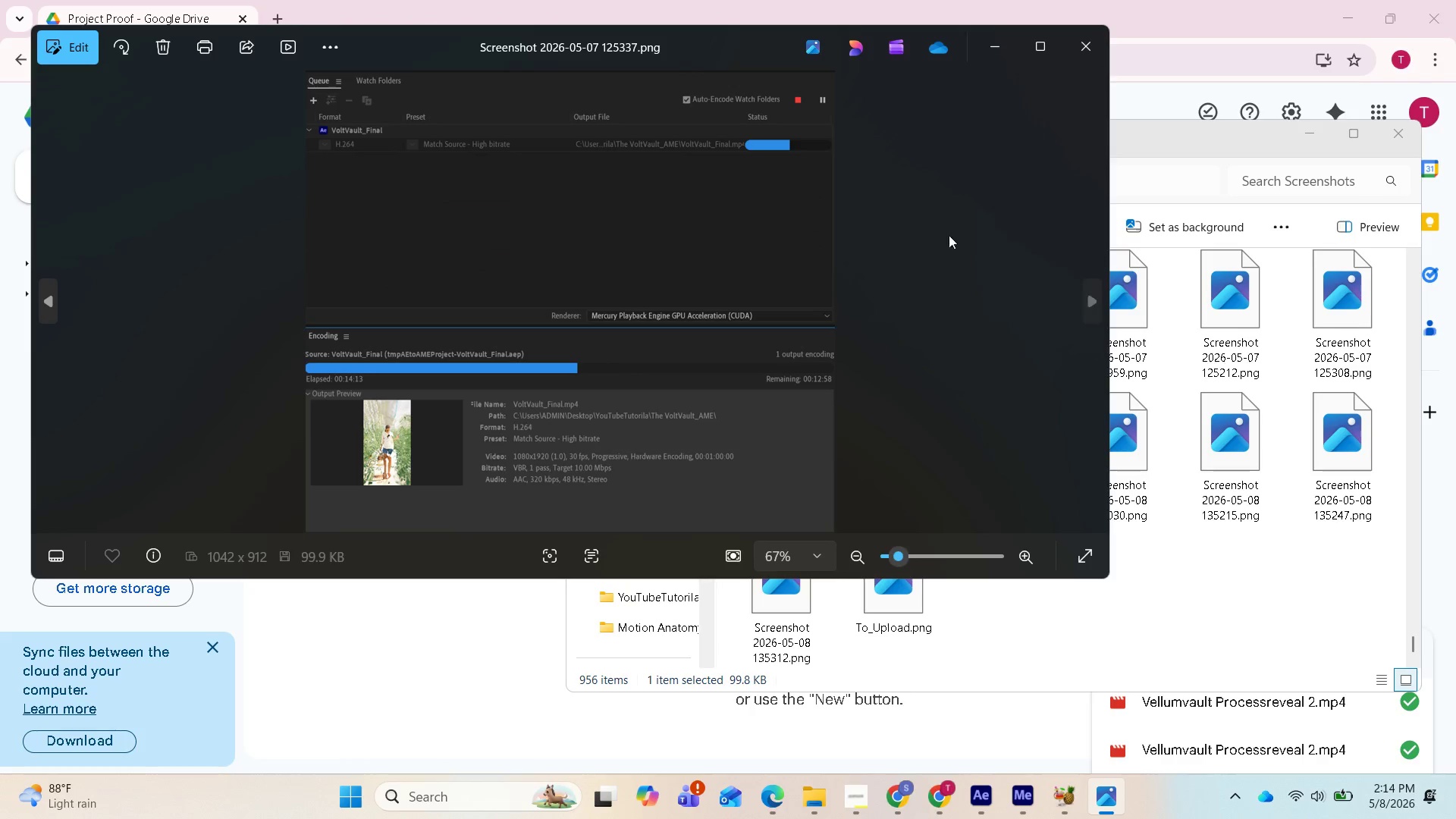 
left_click([1084, 50])
 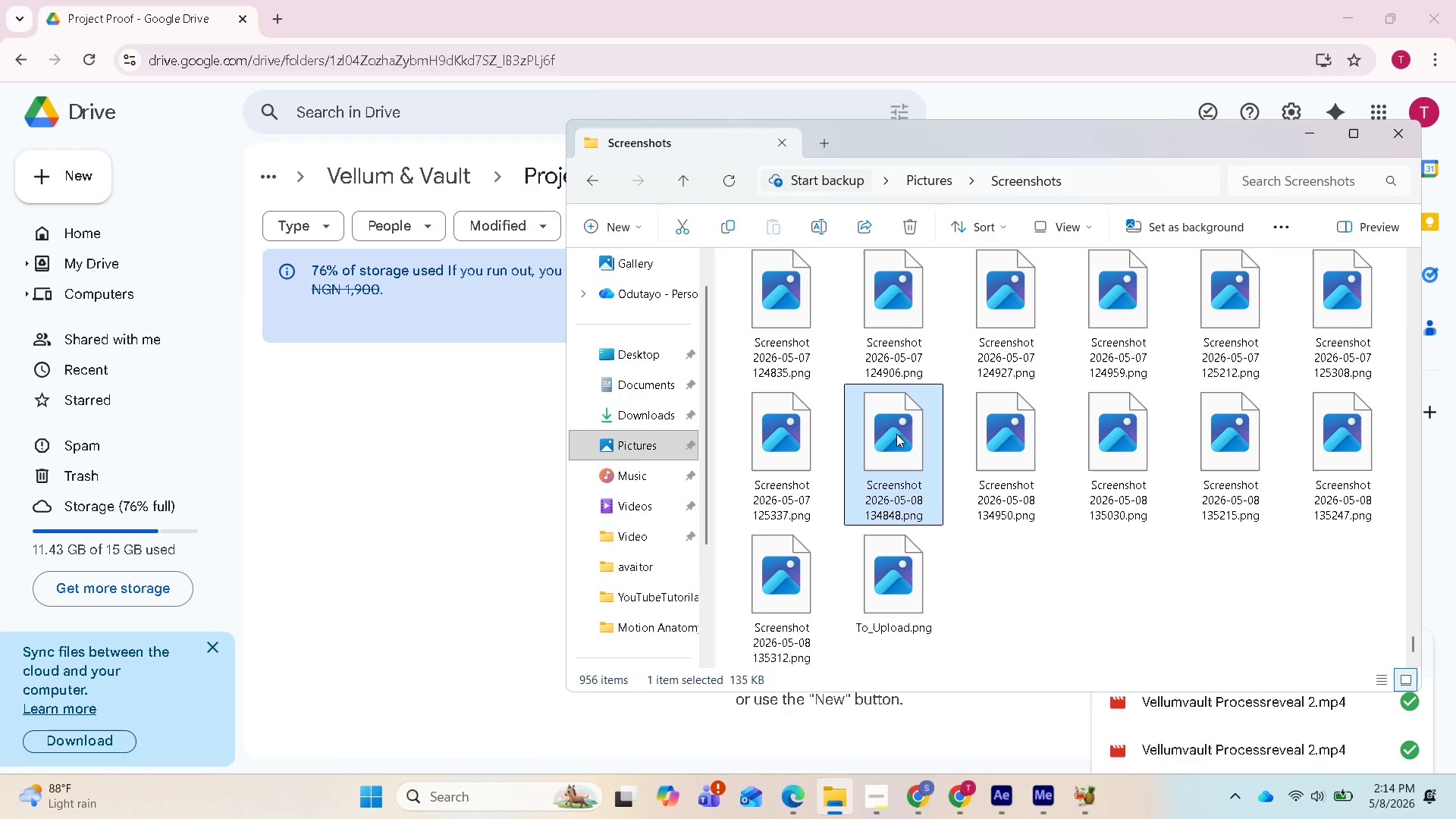 
double_click([896, 434])
 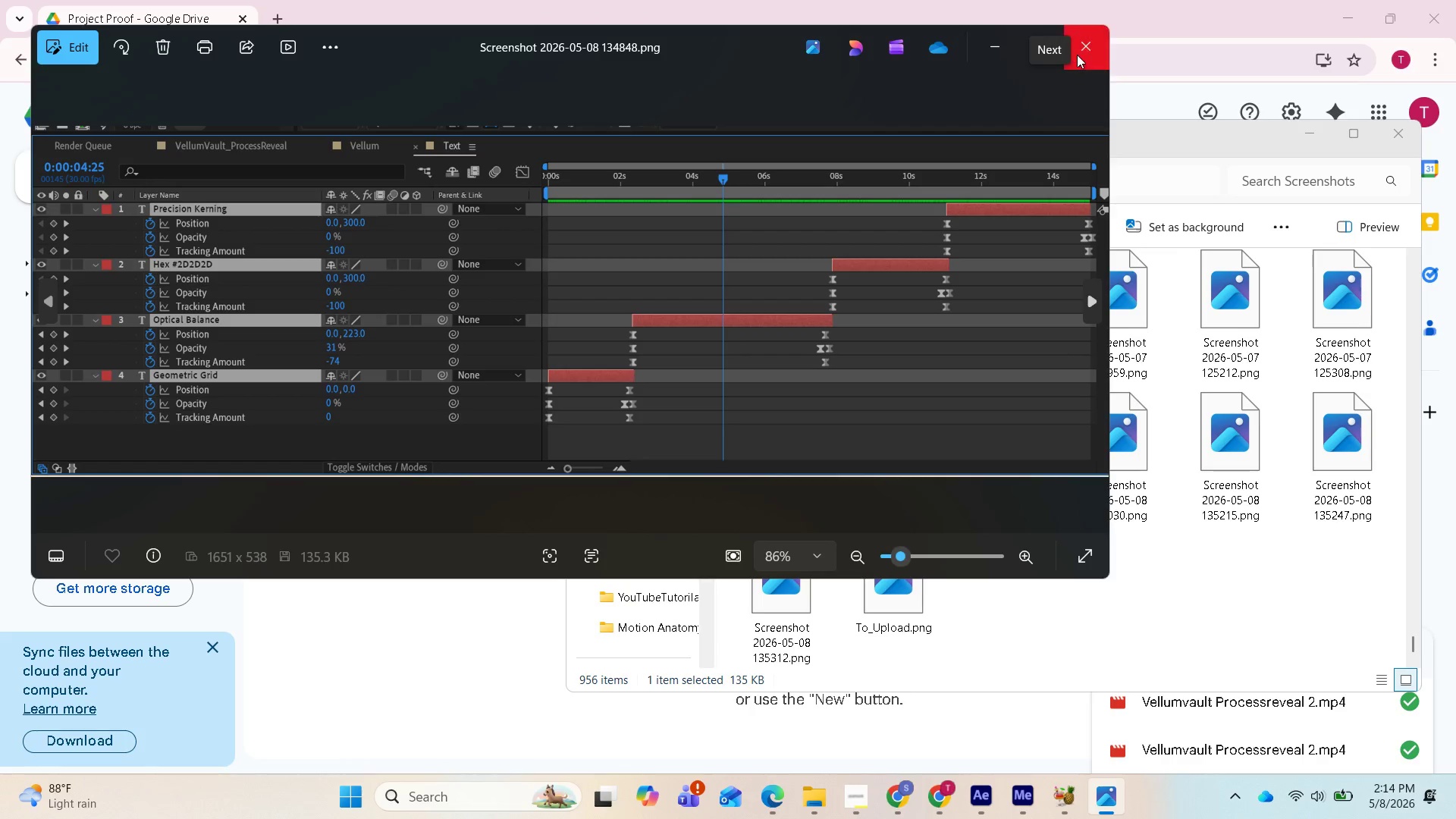 
wait(5.5)
 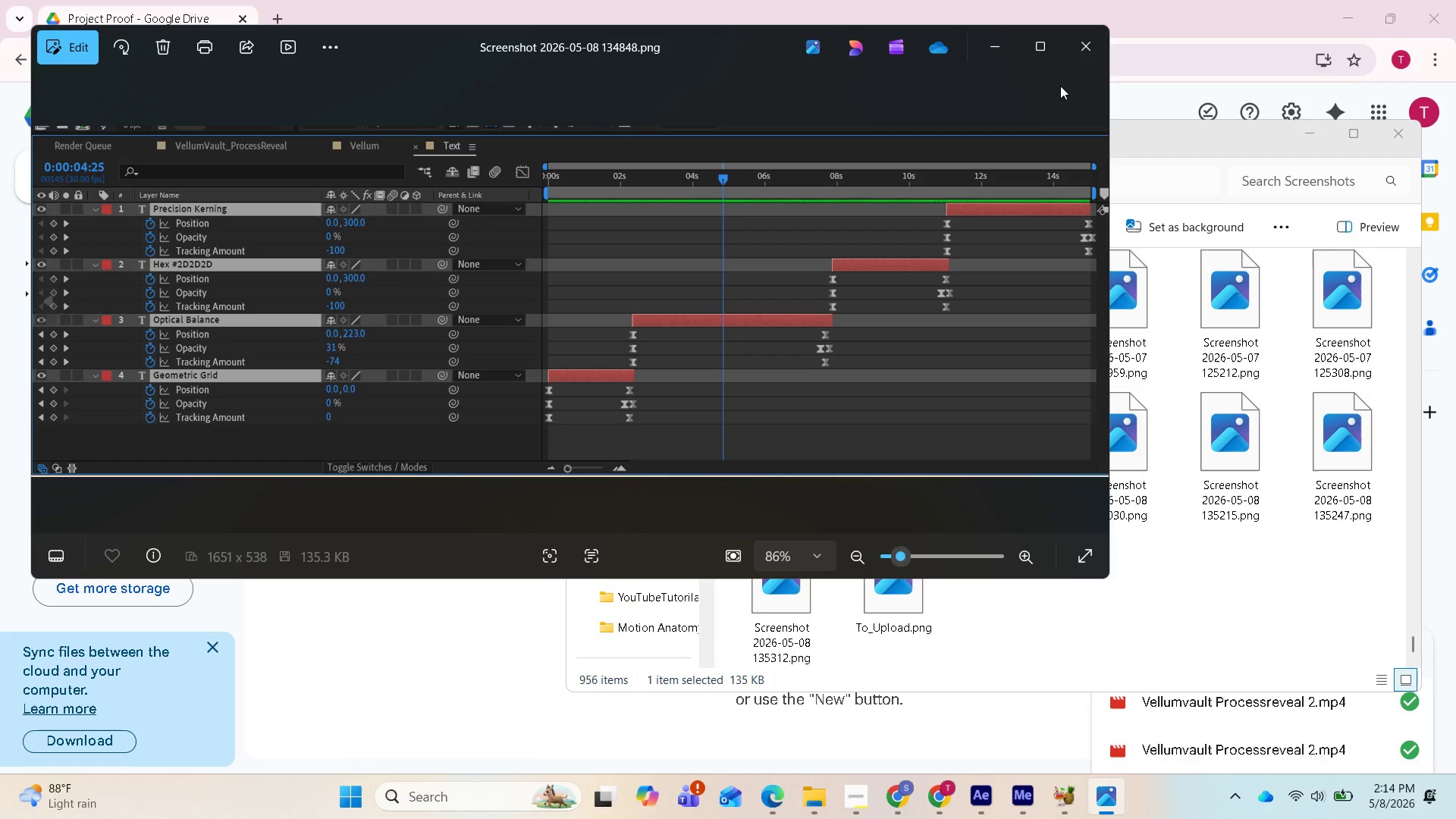 
left_click([1086, 44])
 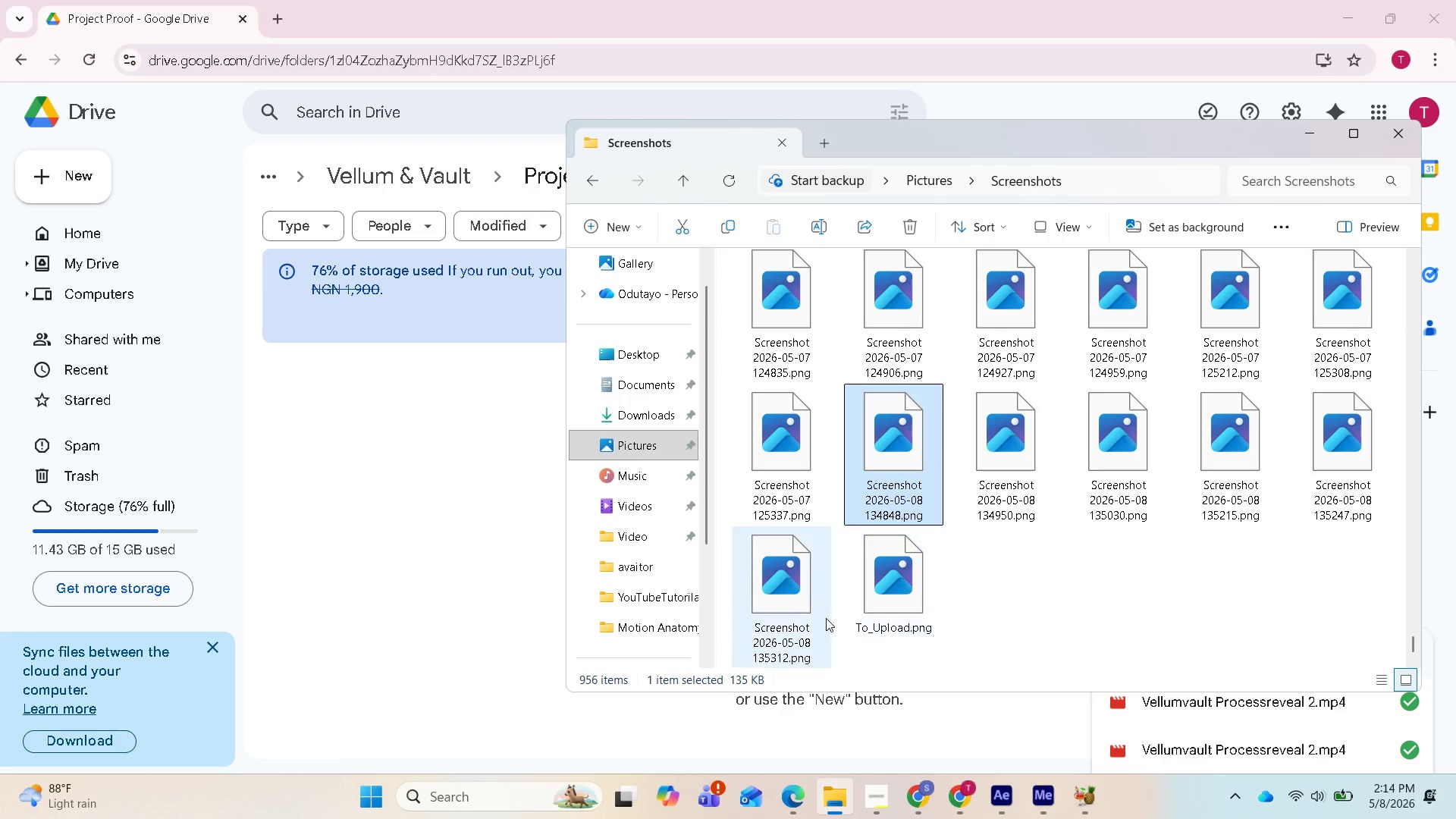 
hold_key(key=ShiftLeft, duration=0.69)
left_click_drag(start_coordinate=[789, 610], to_coordinate=[406, 588])
 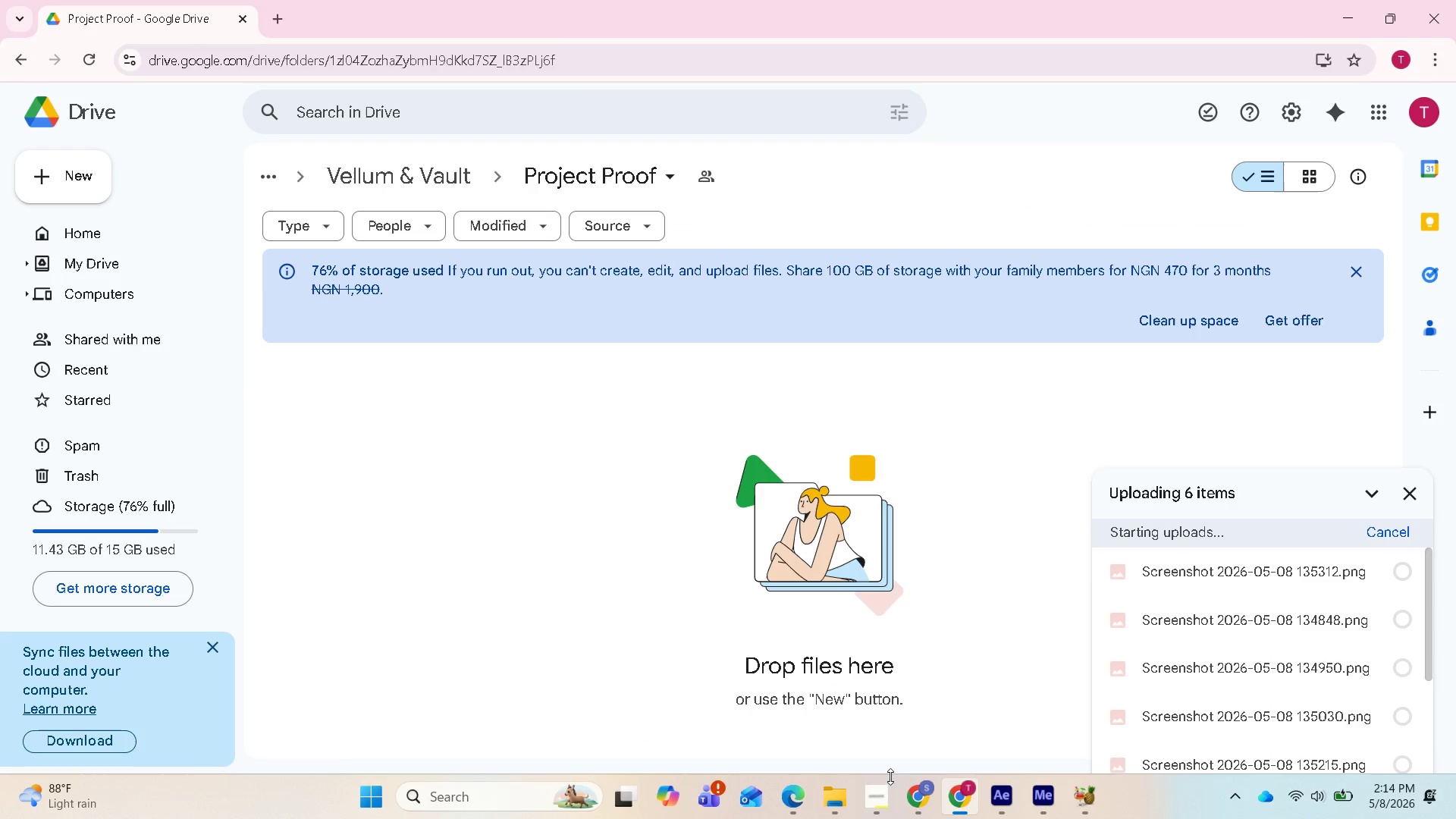 
left_click([883, 796])